 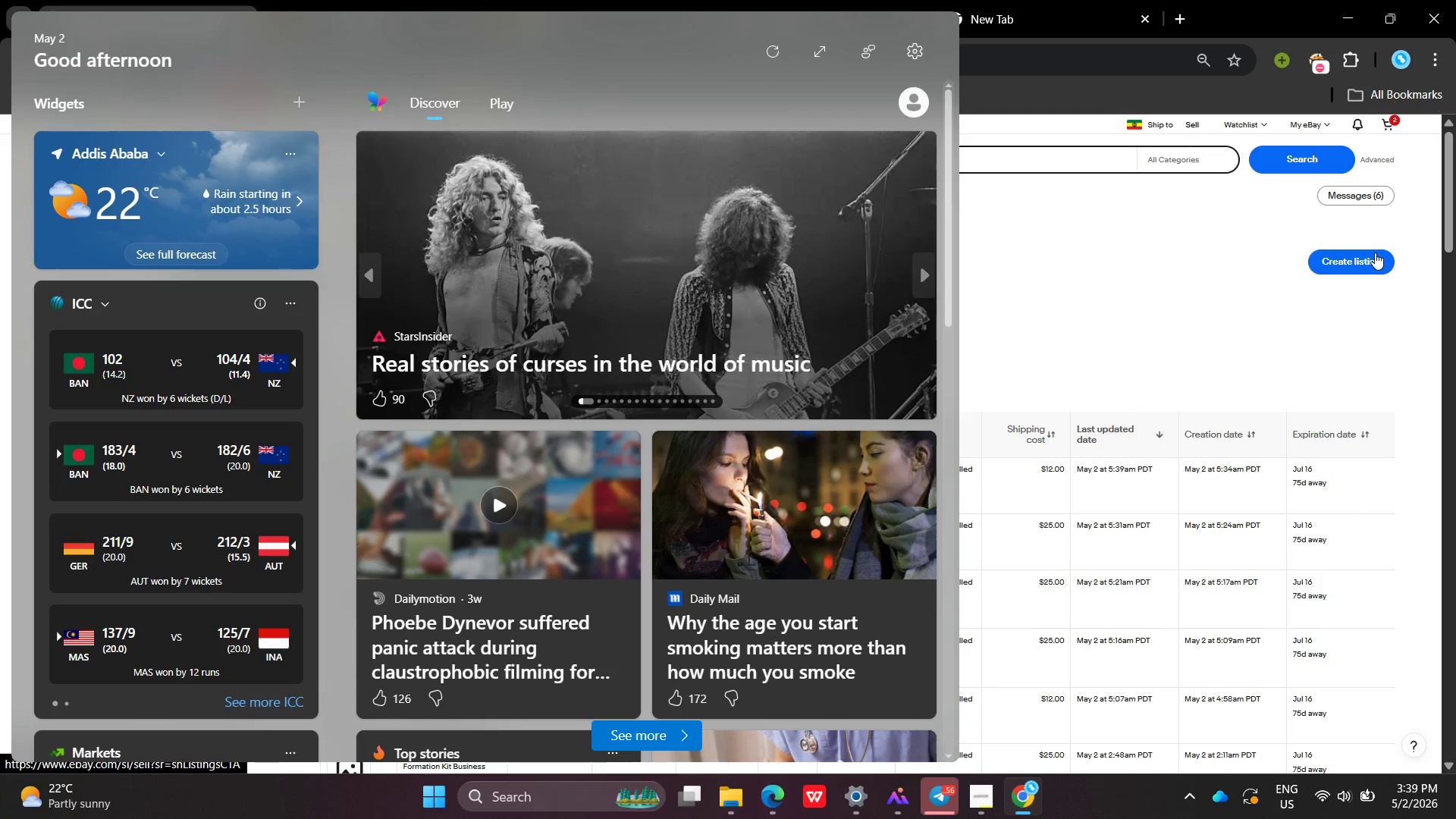 
left_click([1247, 304])
 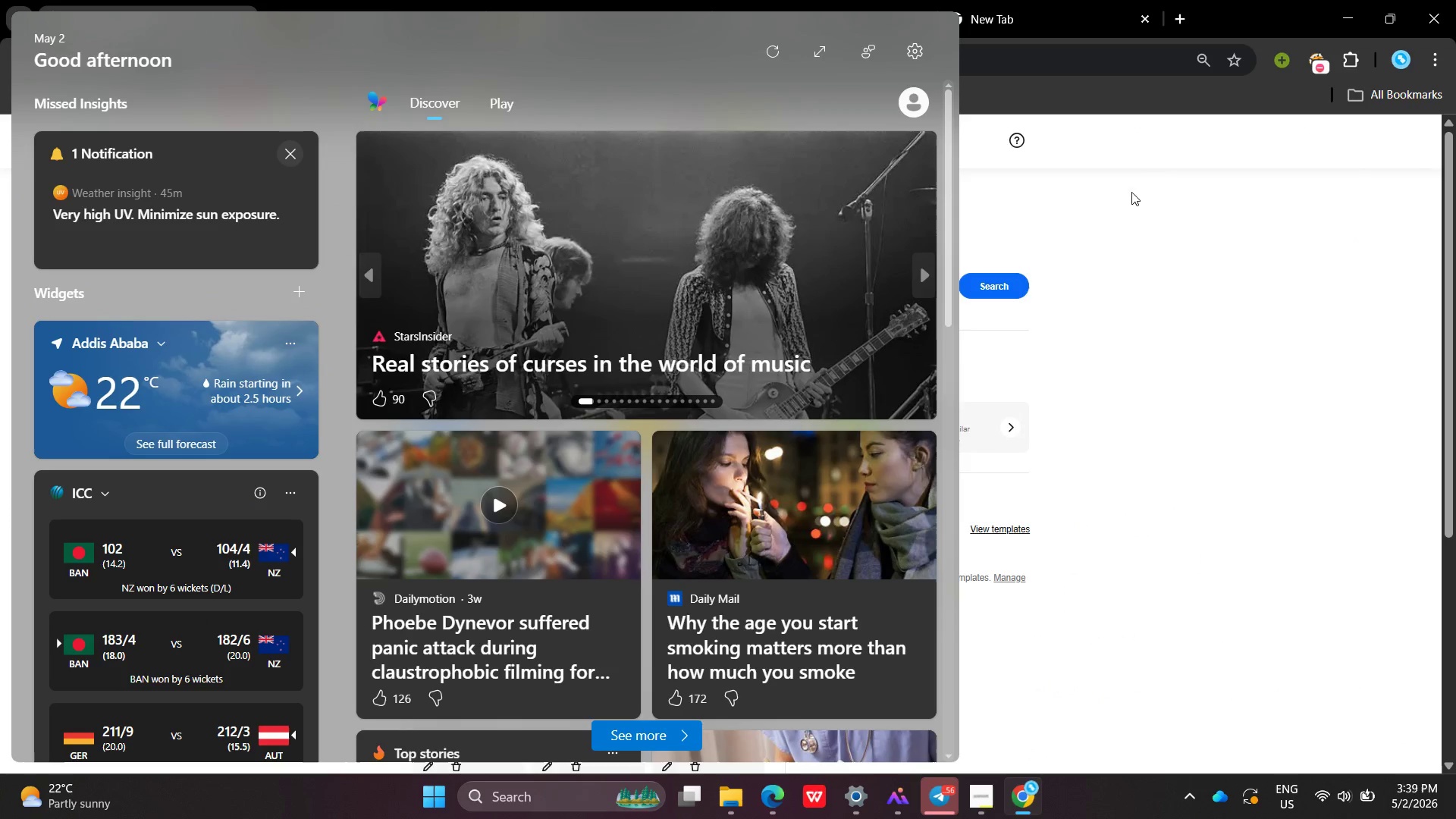 
left_click([1131, 213])
 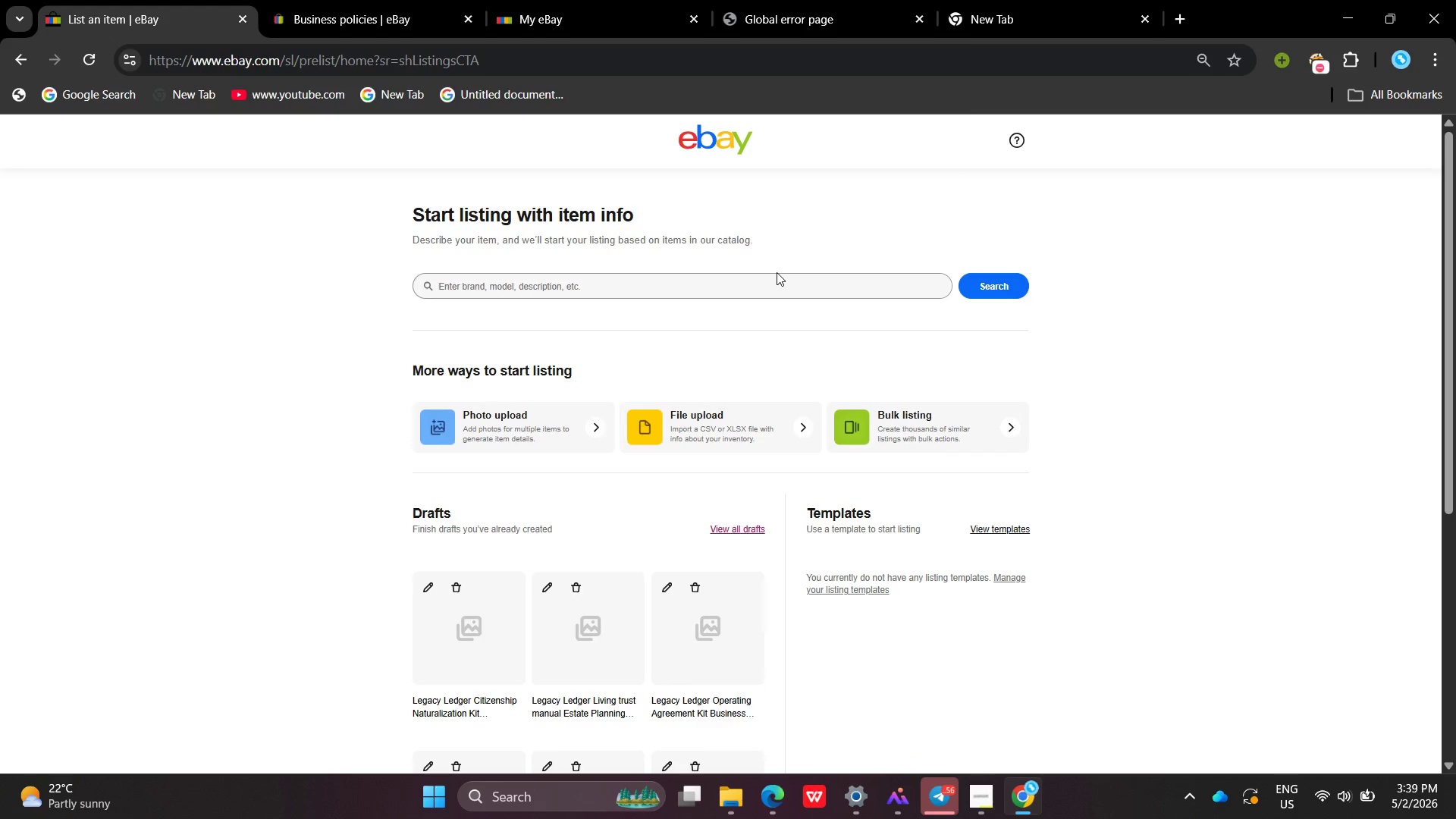 
left_click([777, 272])
 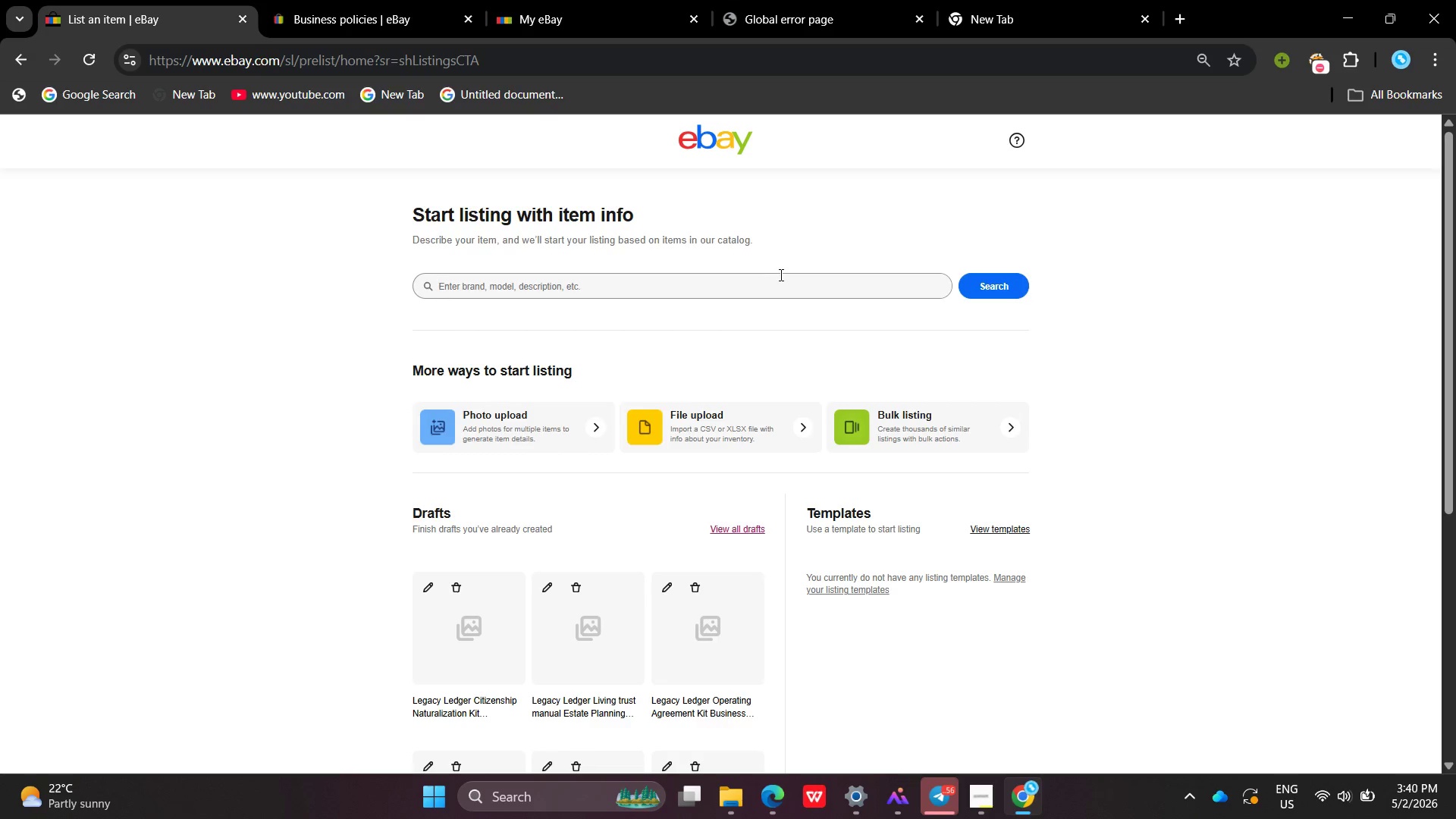 
wait(22.3)
 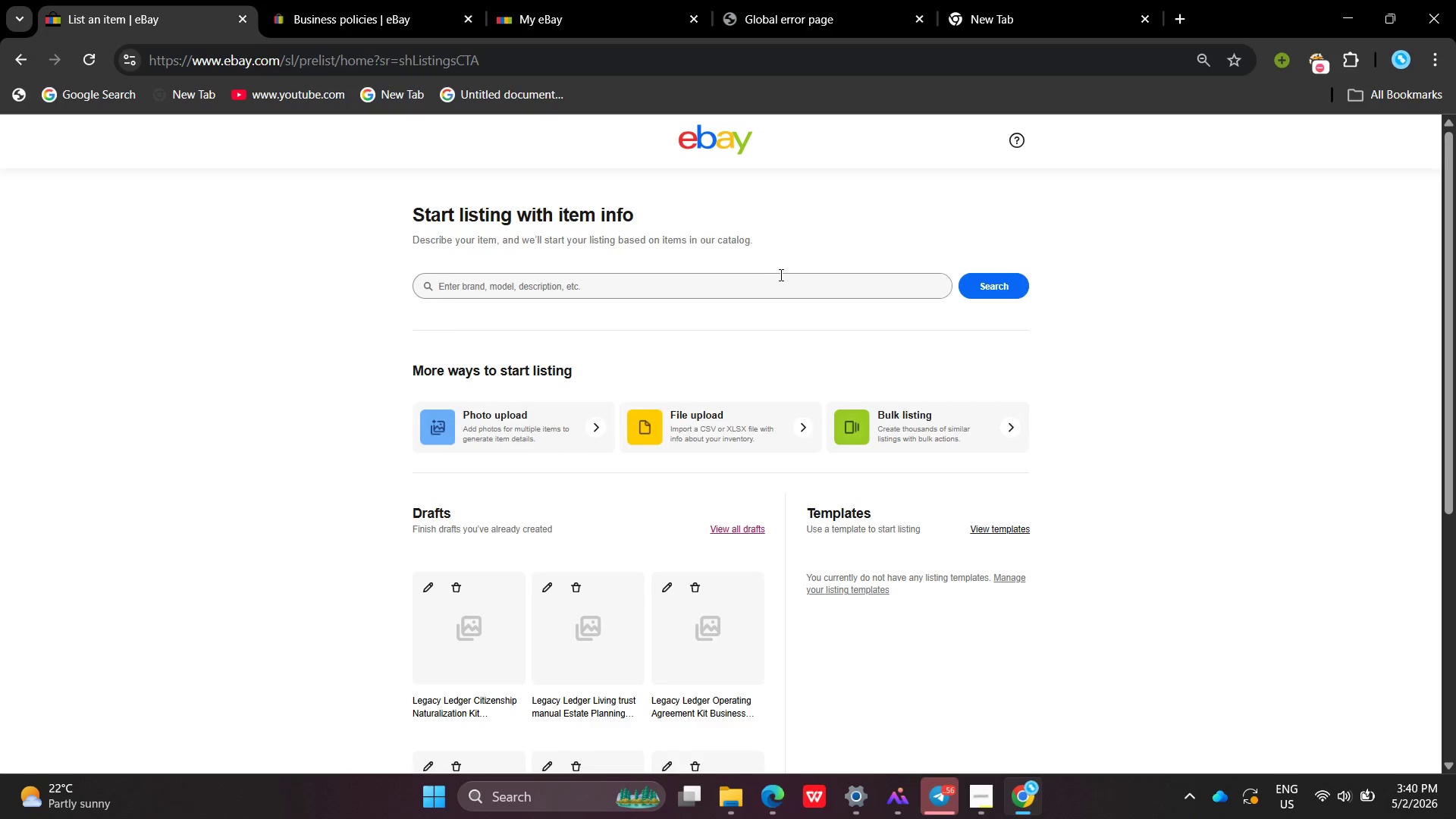 
left_click_drag(start_coordinate=[698, 286], to_coordinate=[704, 289])
 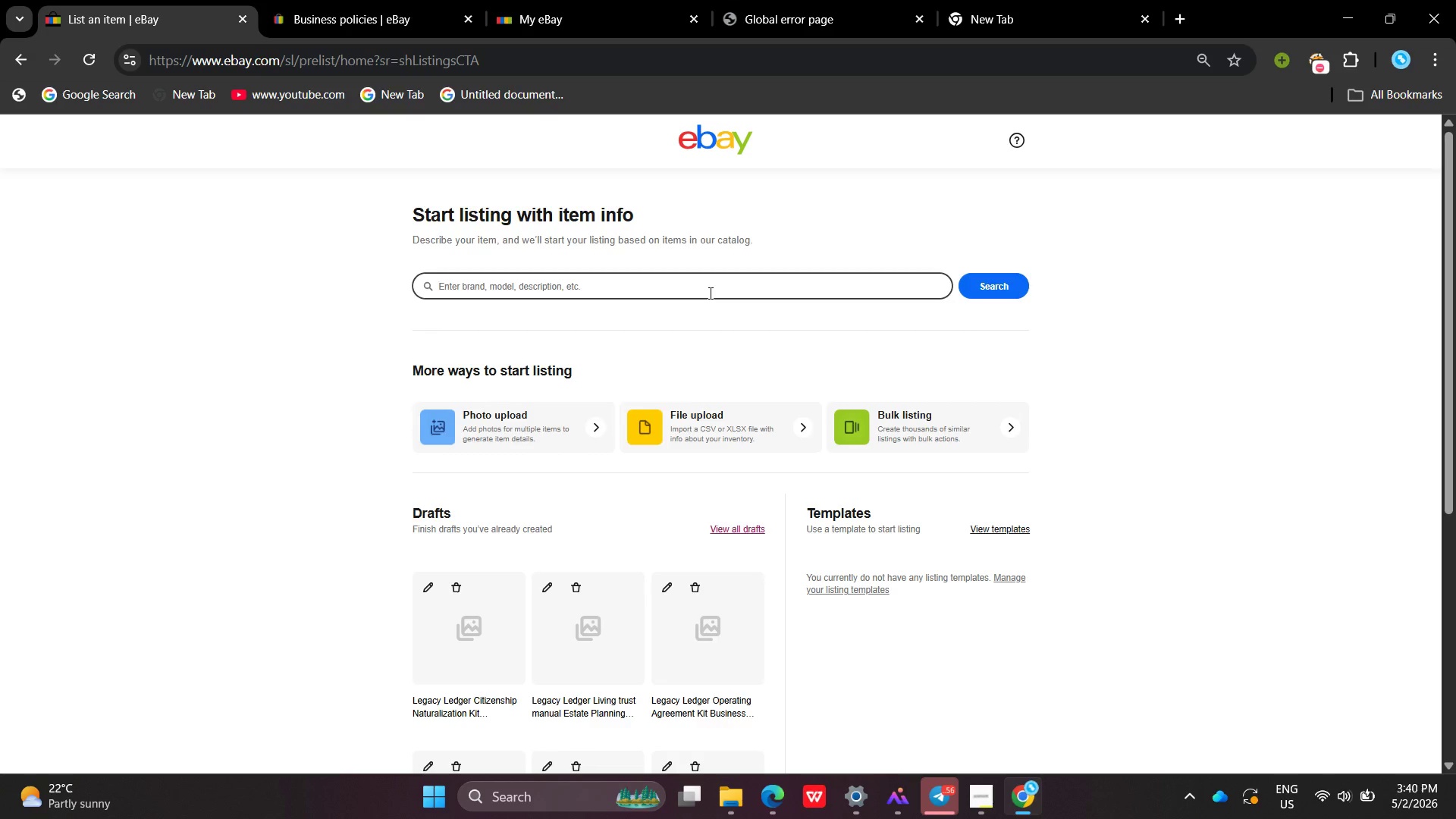 
type(Green Ca)
 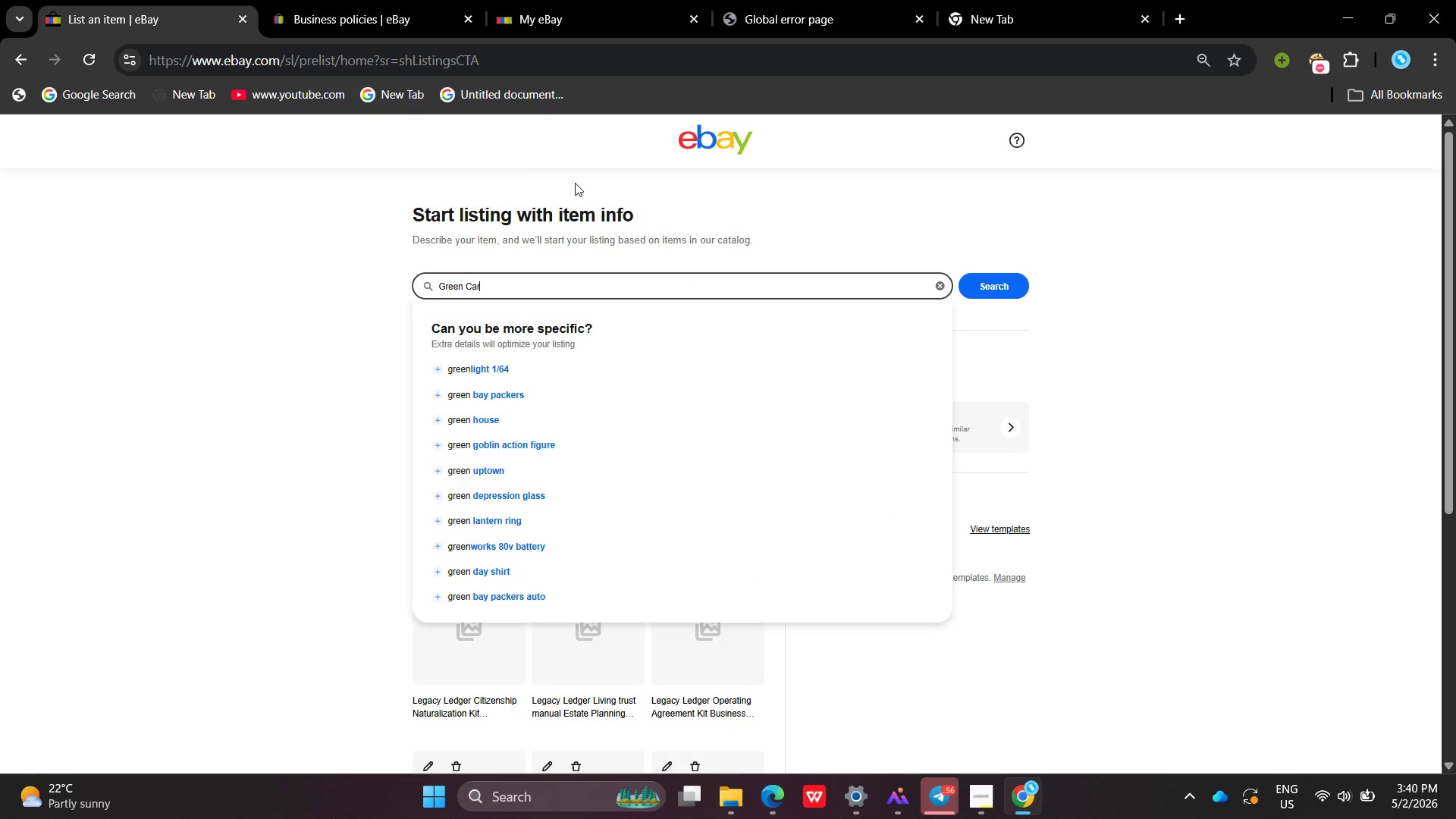 
type(rd )
 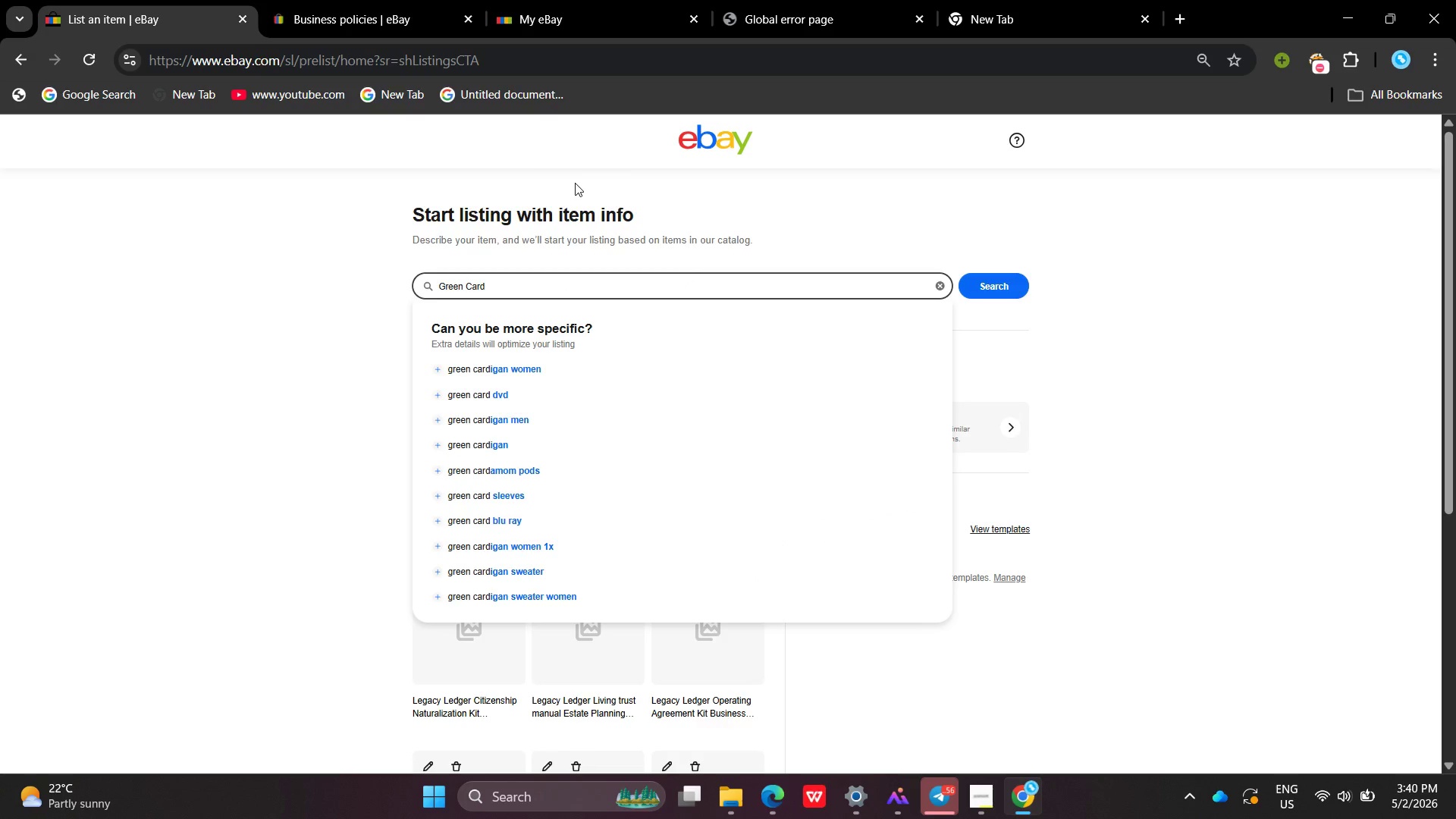 
key(Shift+ShiftLeft)
 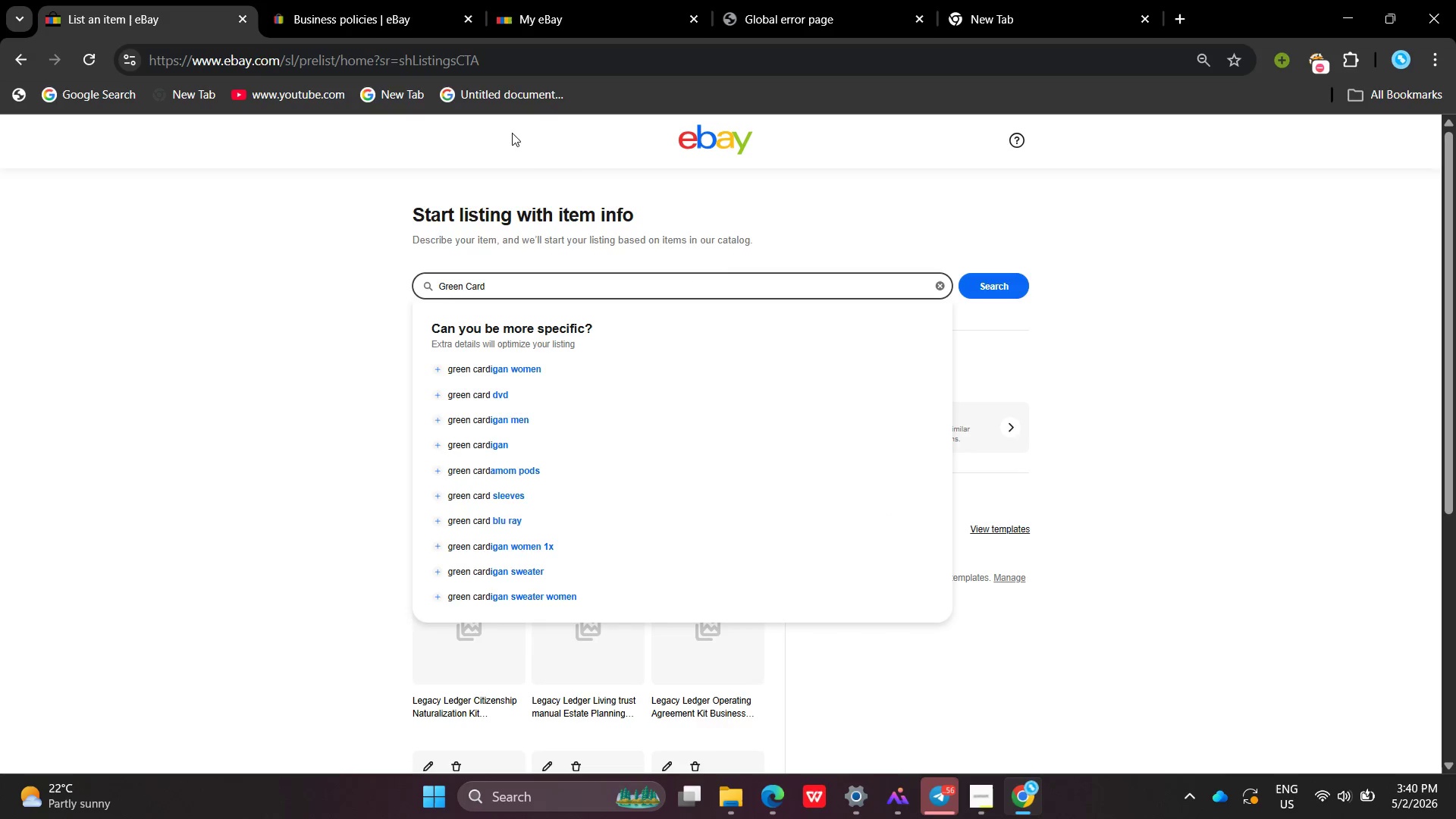 
key(Shift+ShiftLeft)
 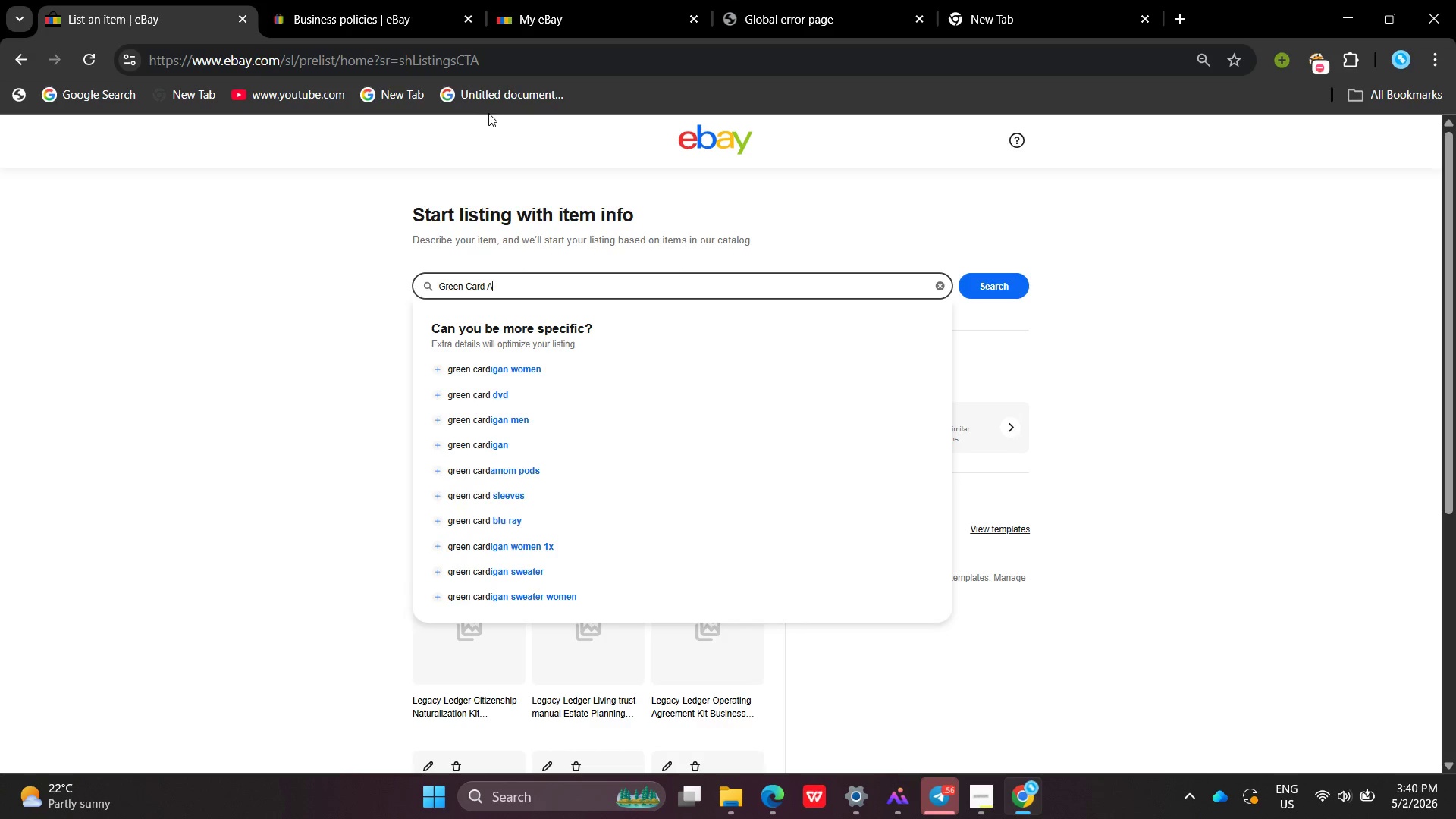 
key(Shift+A)
 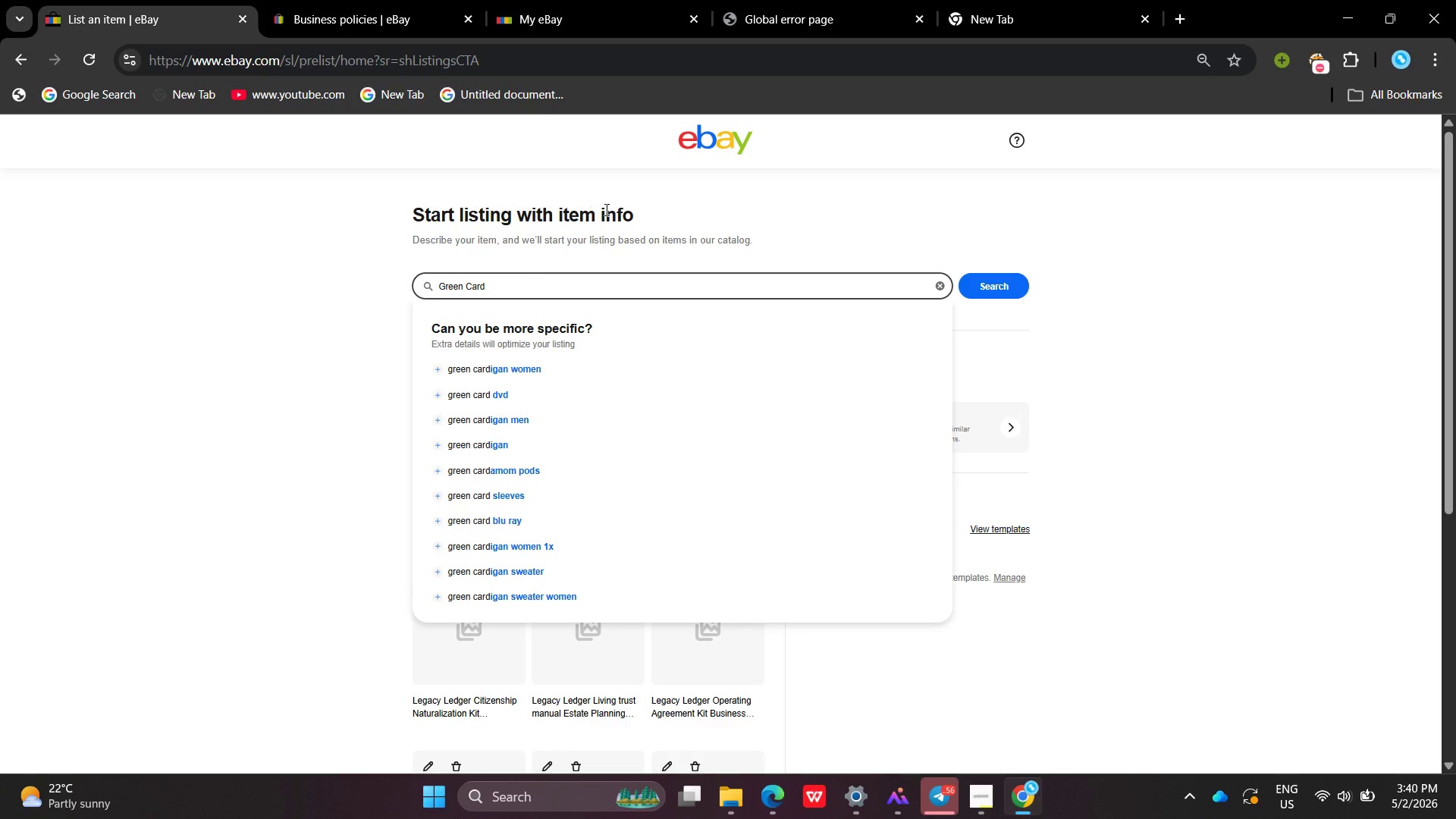 
key(Backspace)
 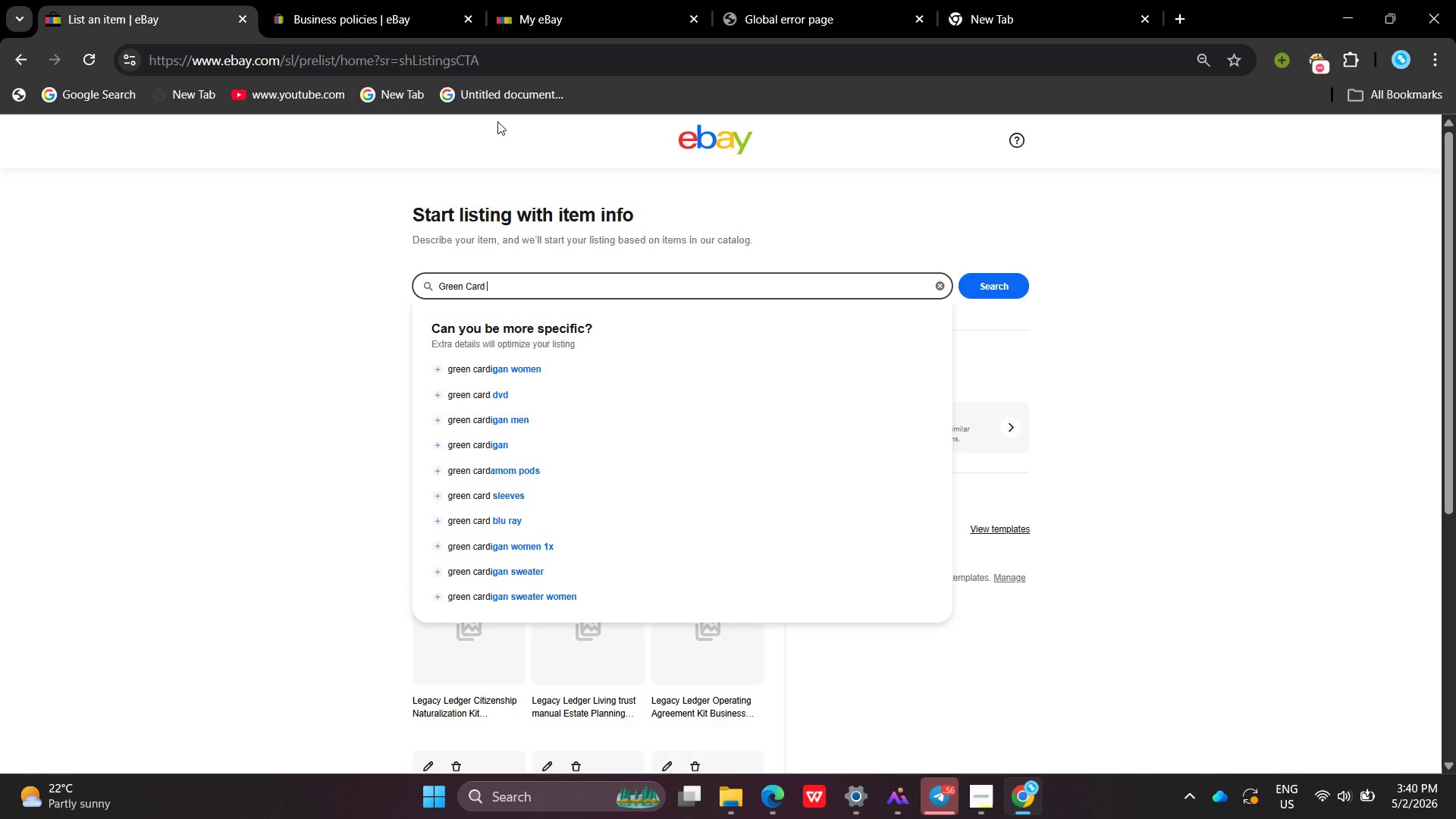 
key(Shift+ShiftLeft)
 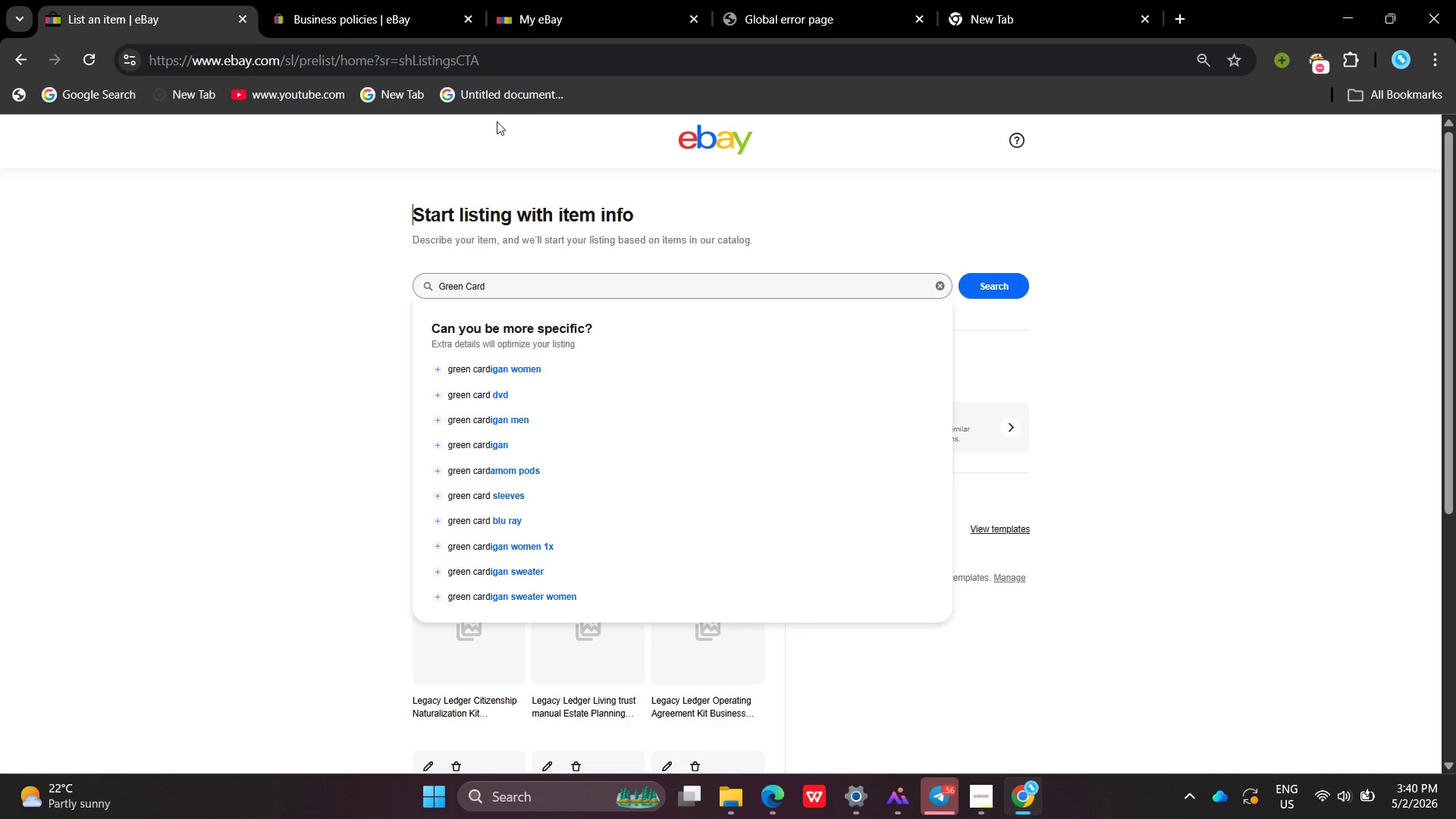 
key(Shift+A)
 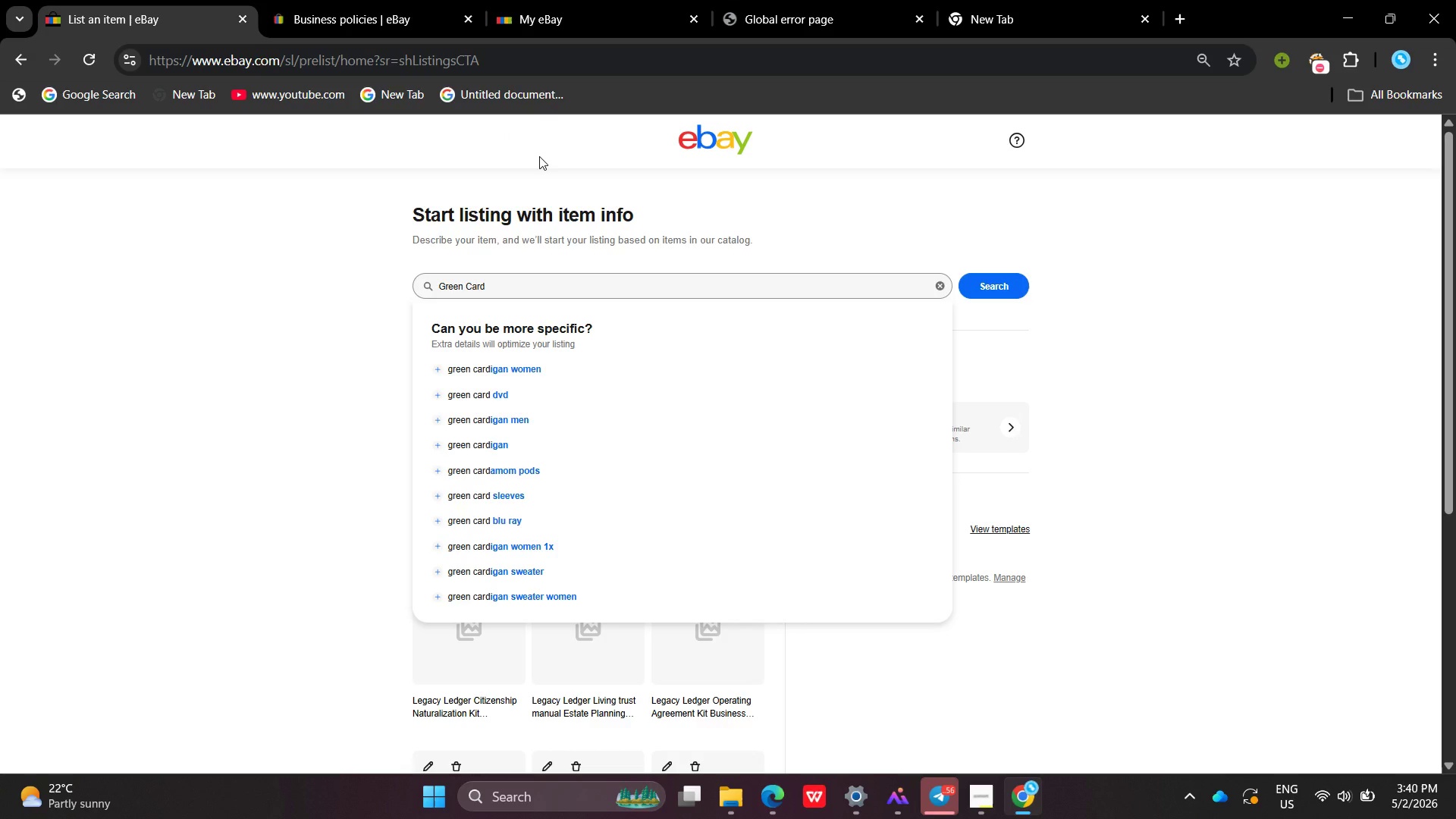 
key(O)
 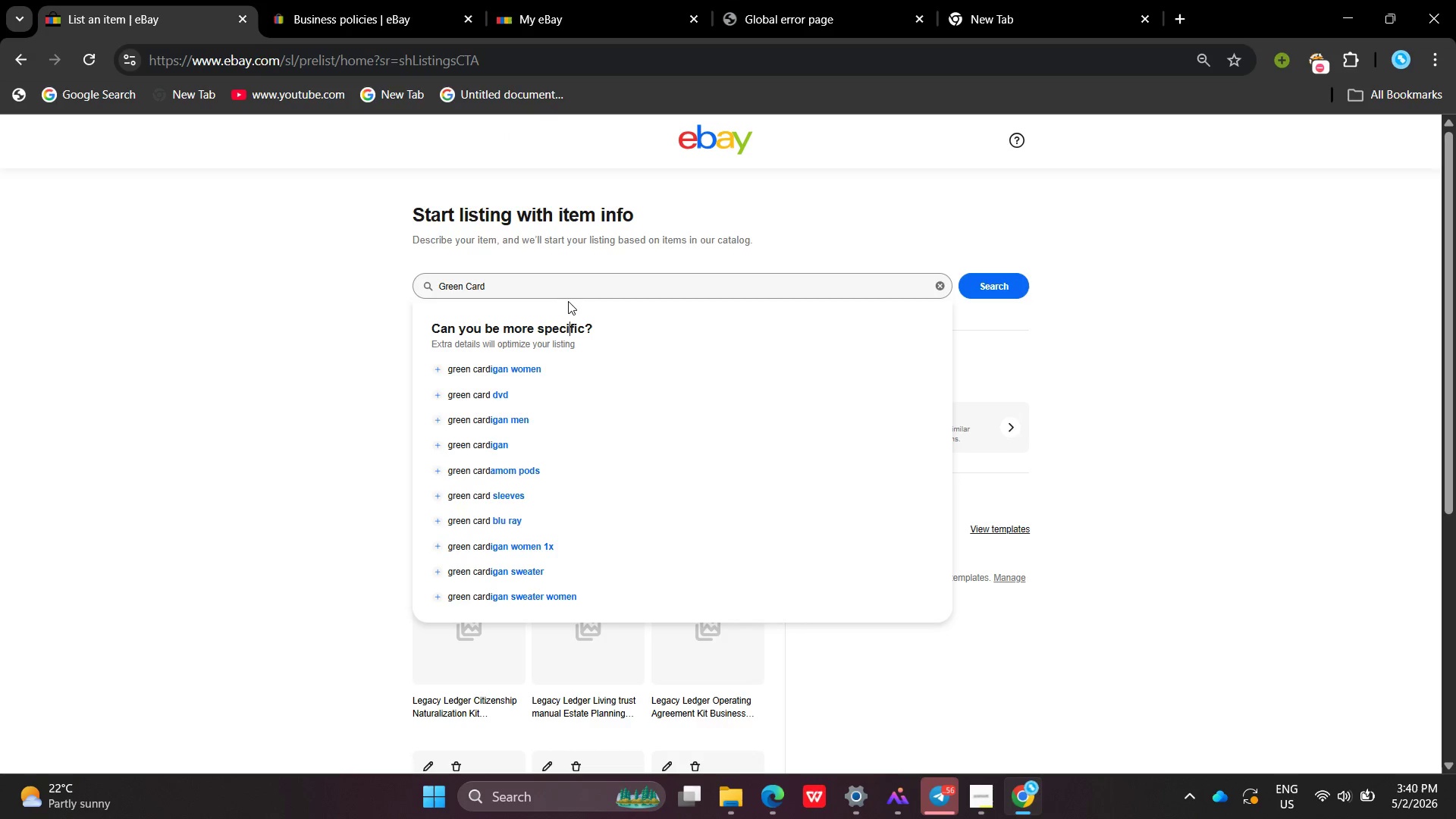 
left_click([565, 292])
 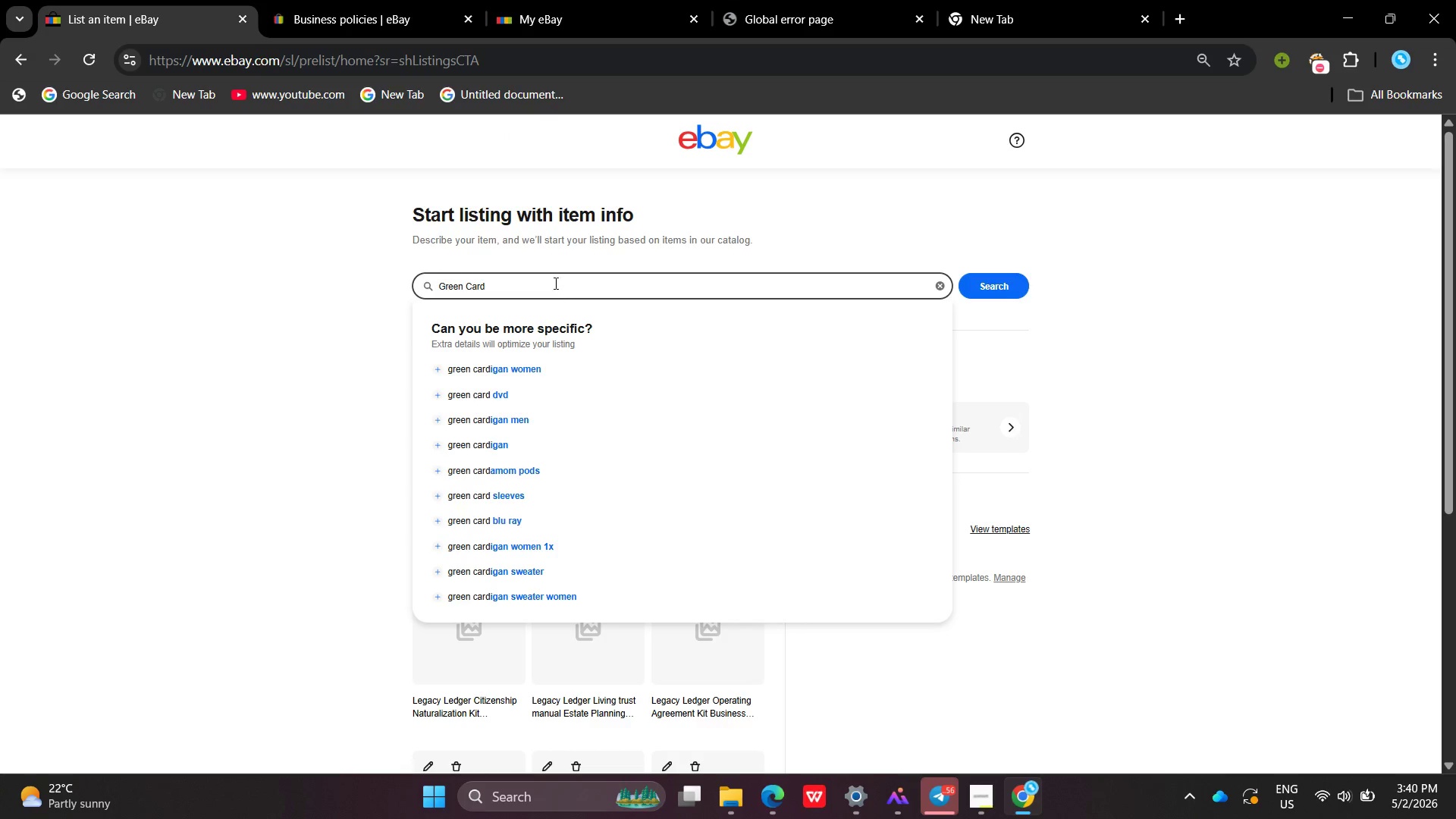 
key(Shift+ShiftLeft)
 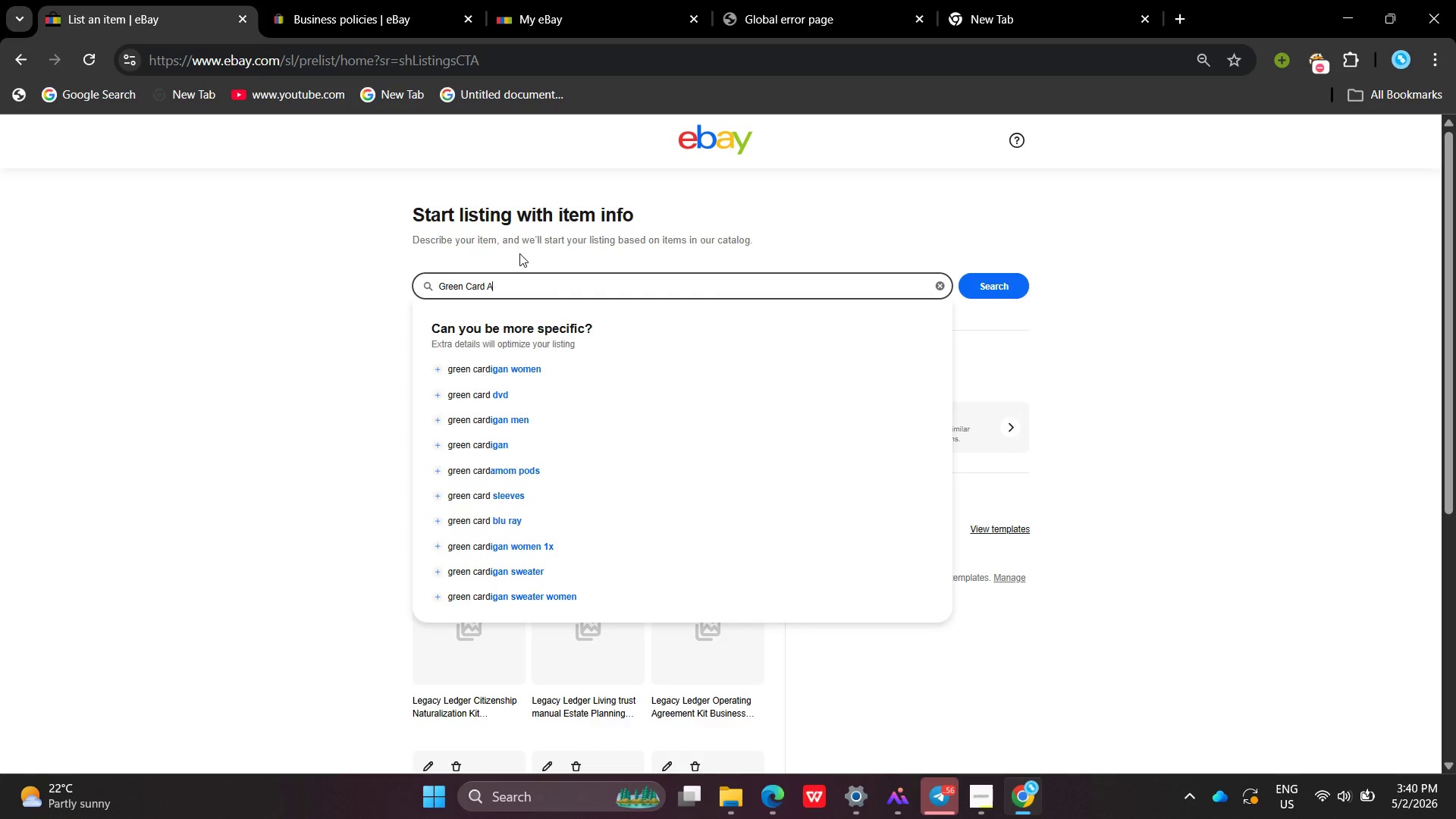 
type(Applica)
 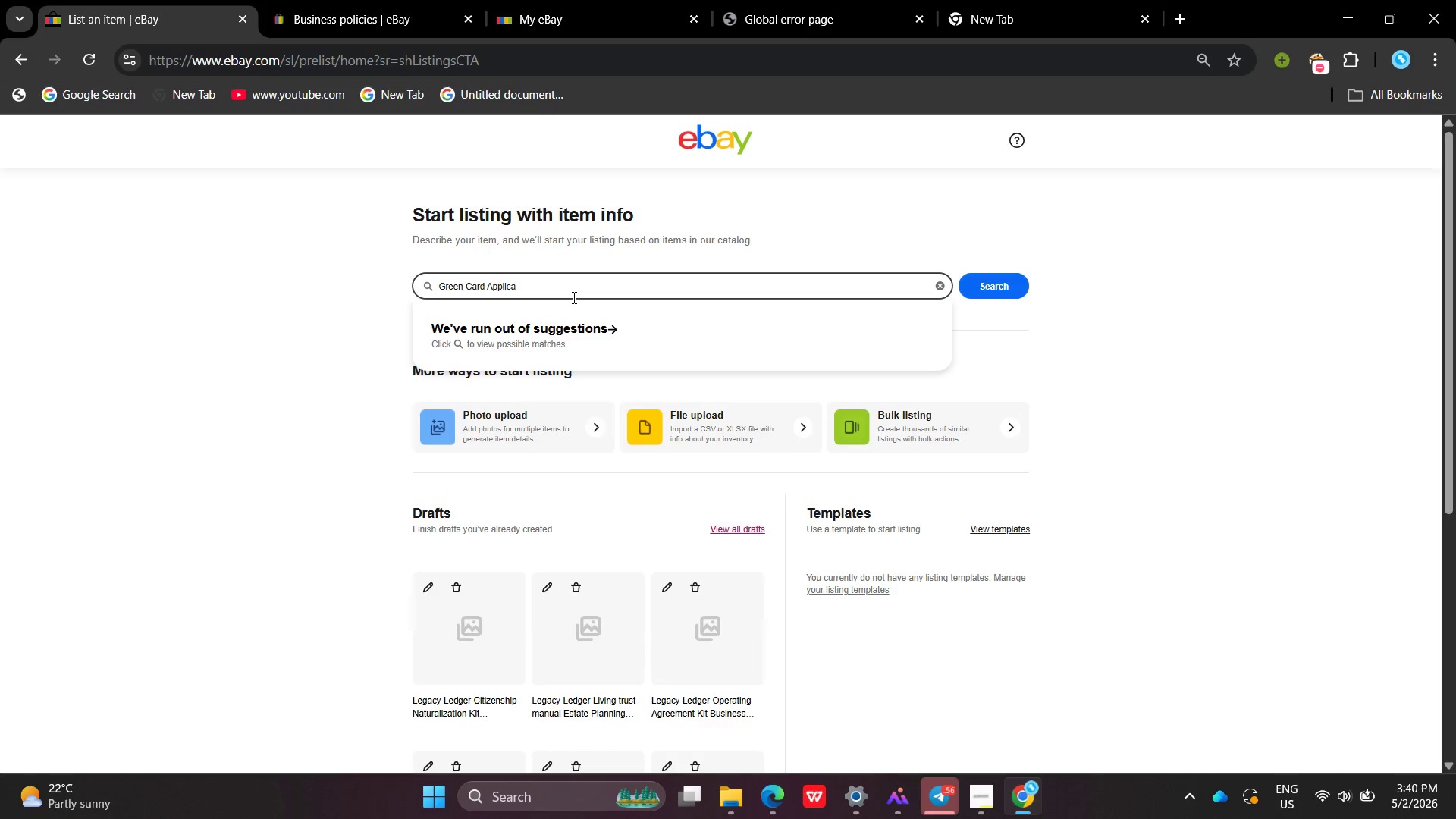 
type(tion Kit )
 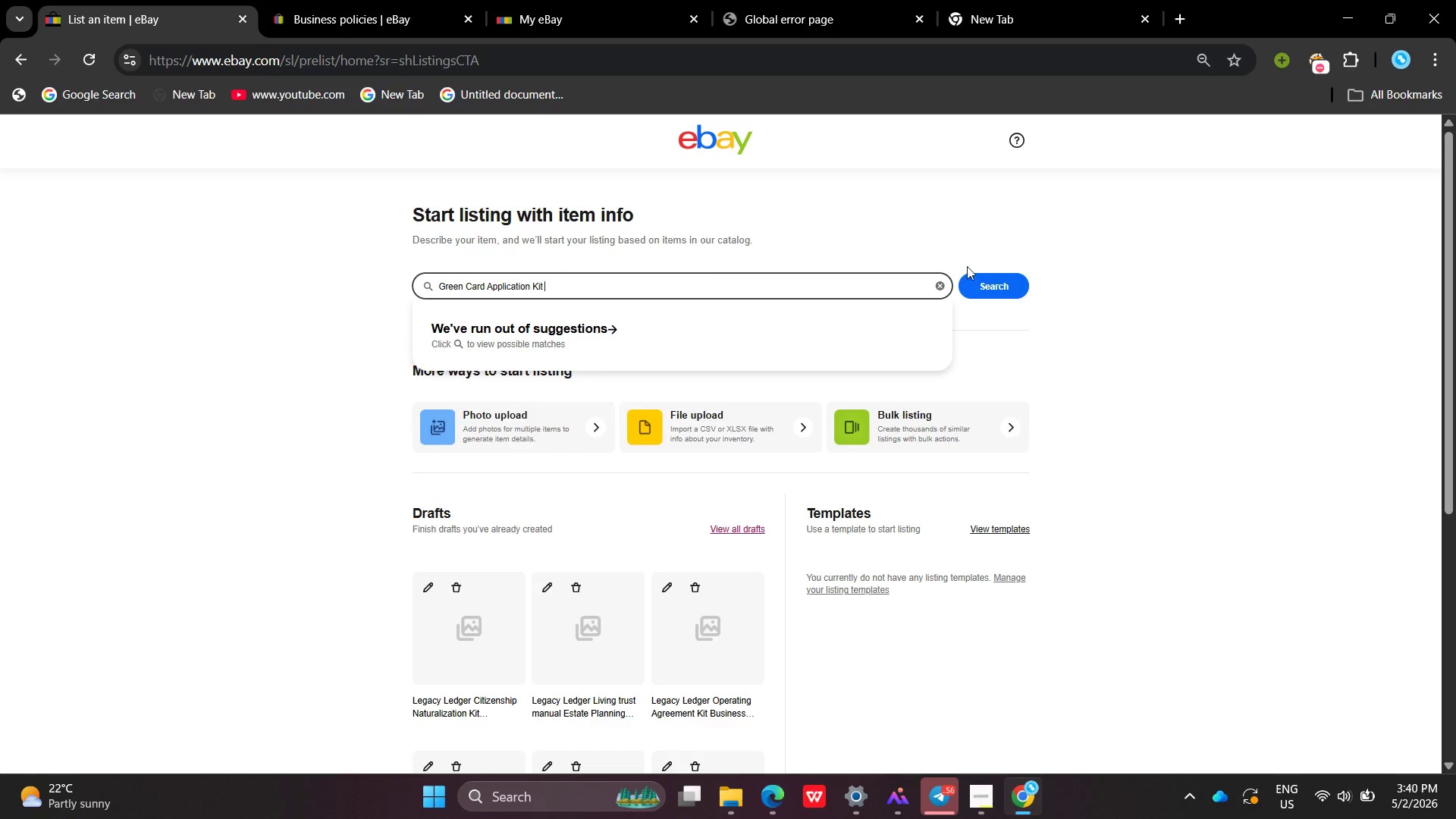 
left_click([980, 272])
 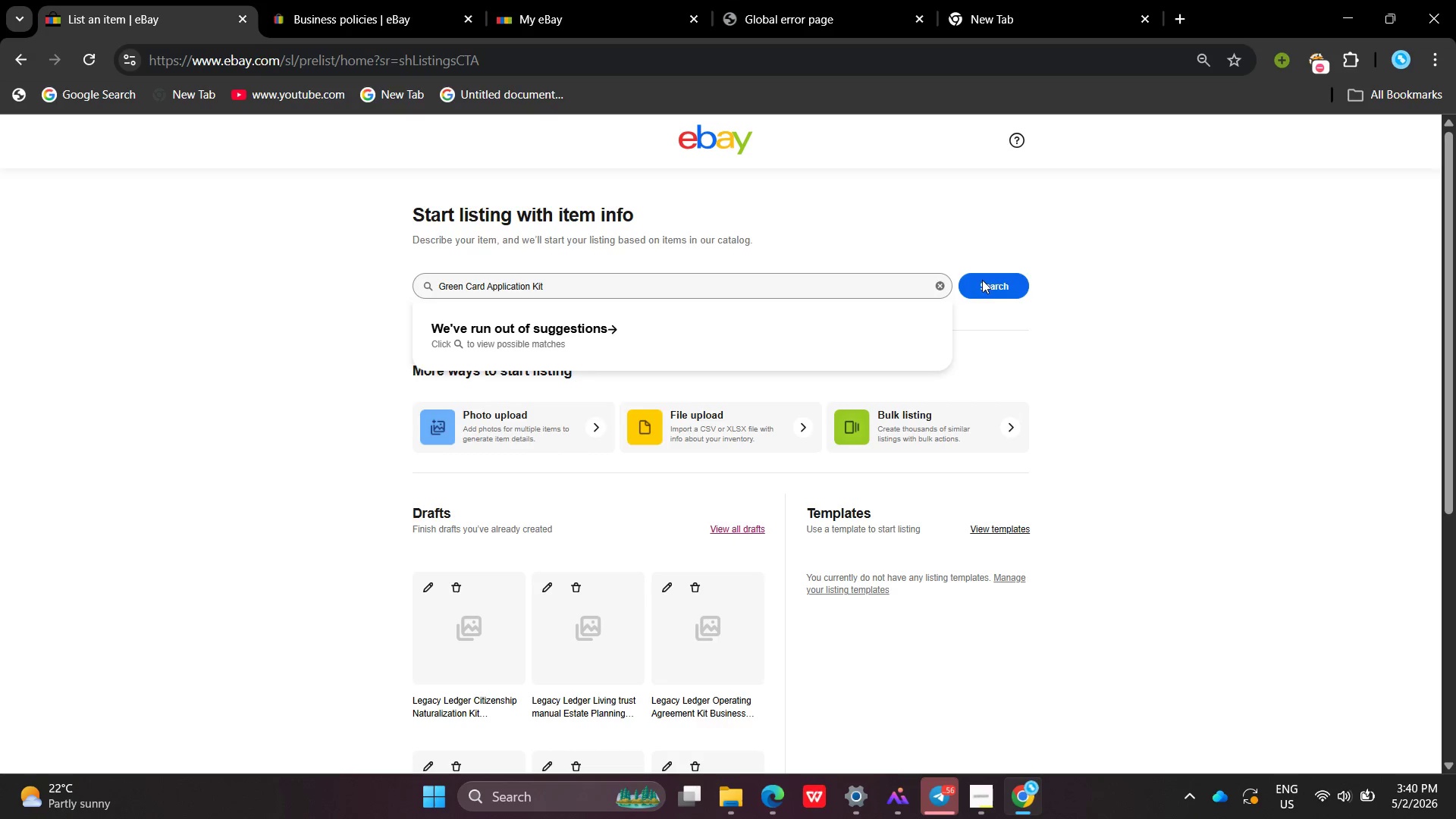 
left_click([982, 280])
 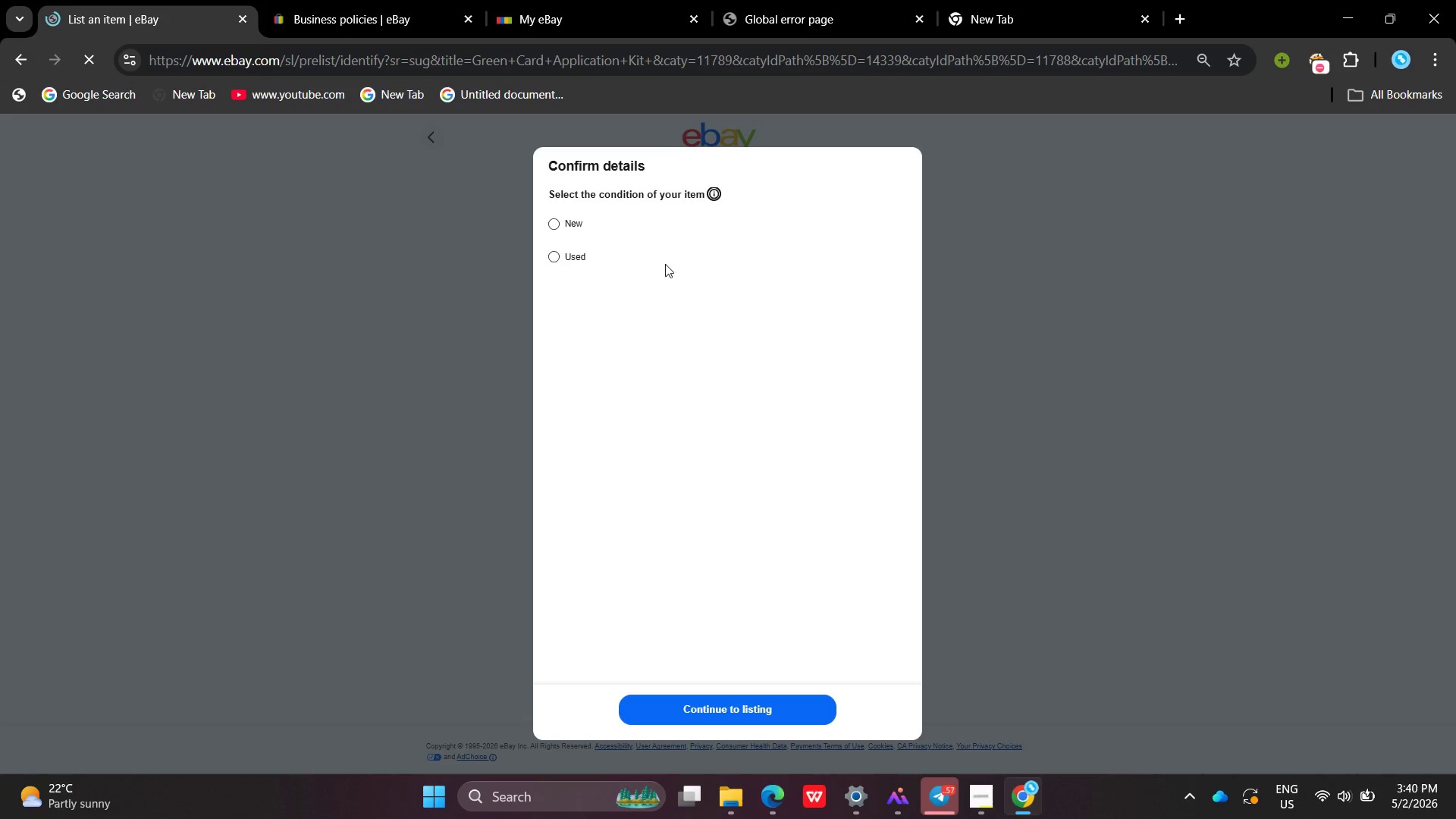 
left_click([554, 226])
 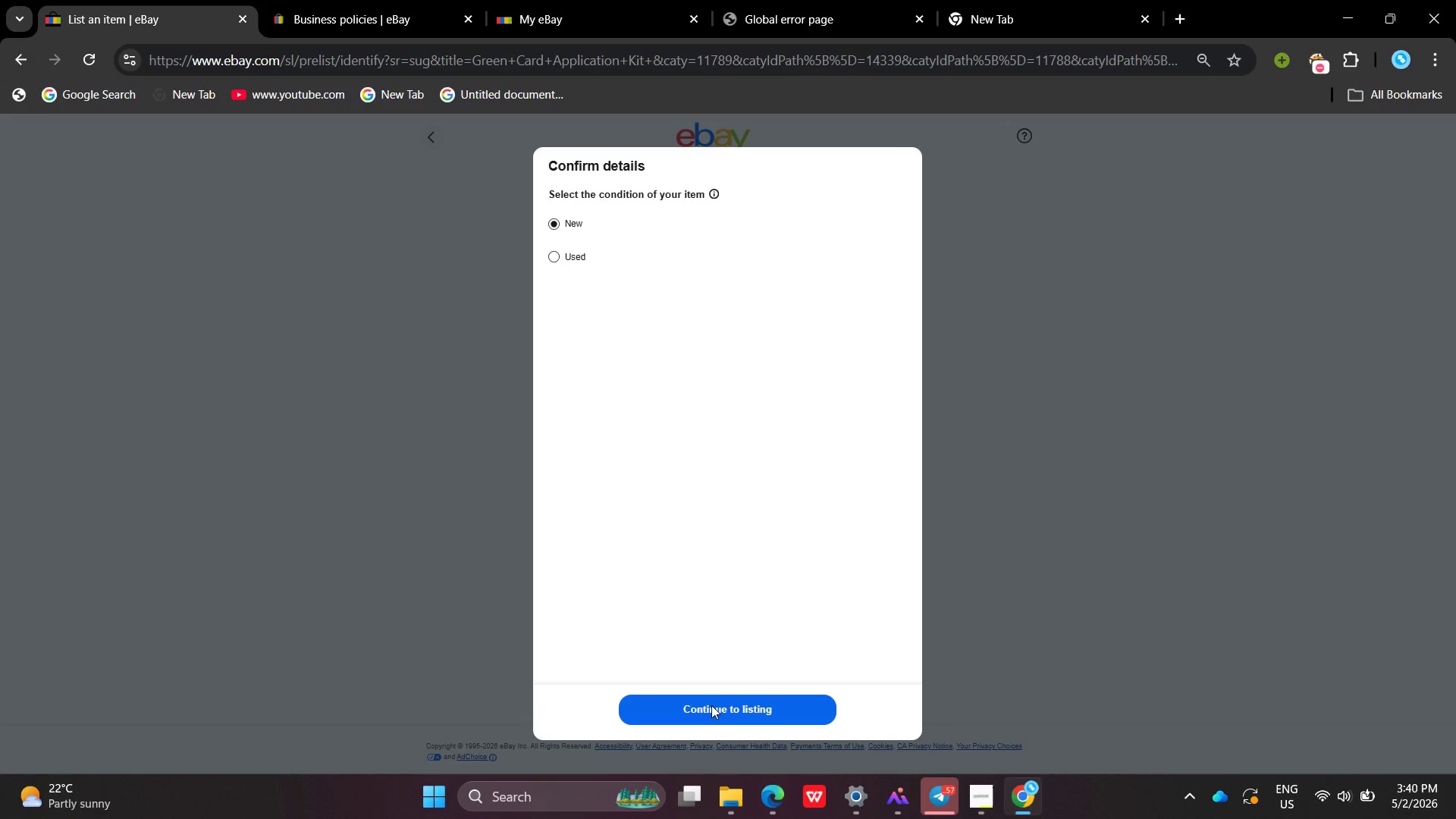 
left_click([711, 705])
 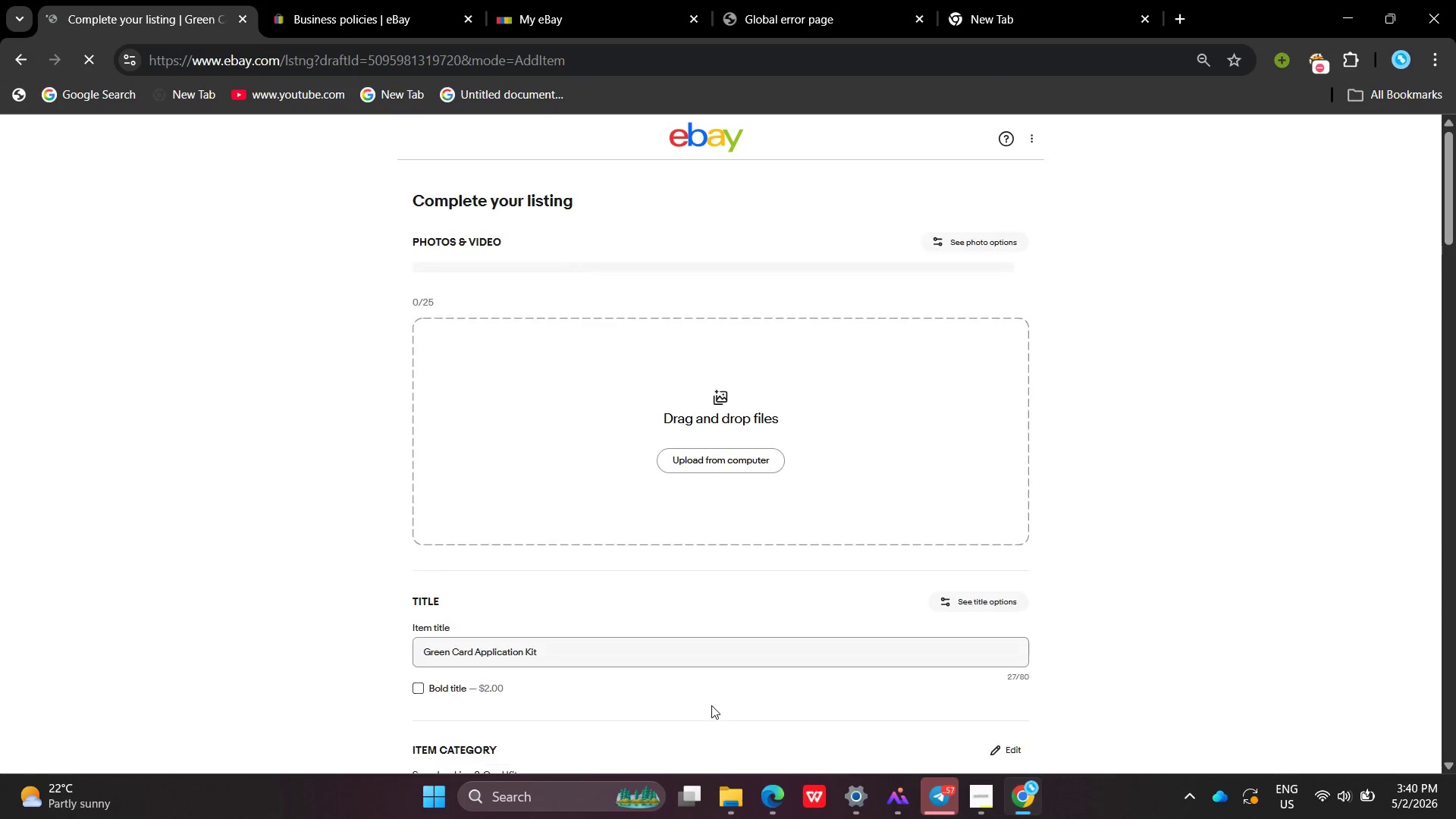 
wait(9.17)
 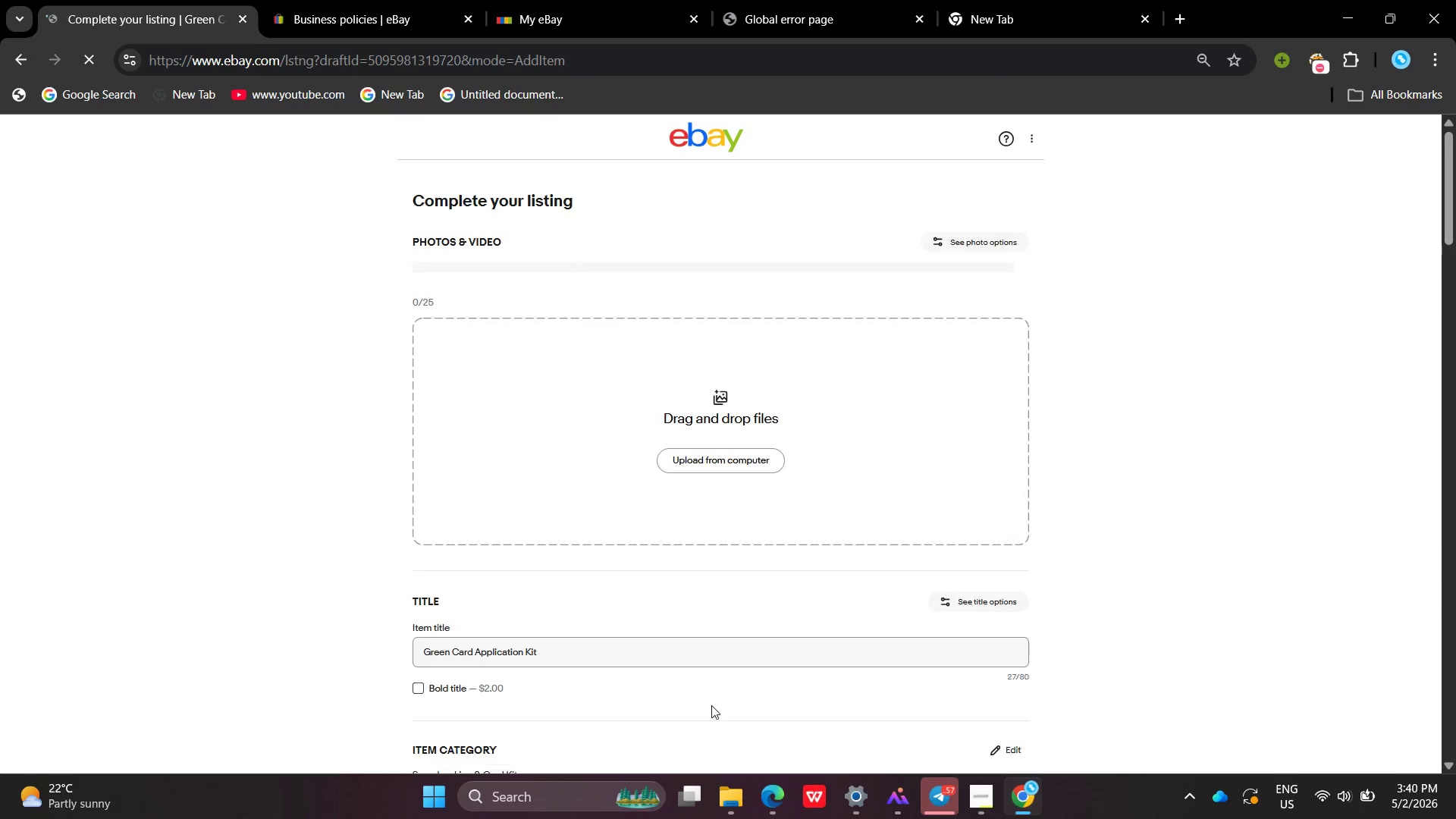 
left_click([606, 300])
 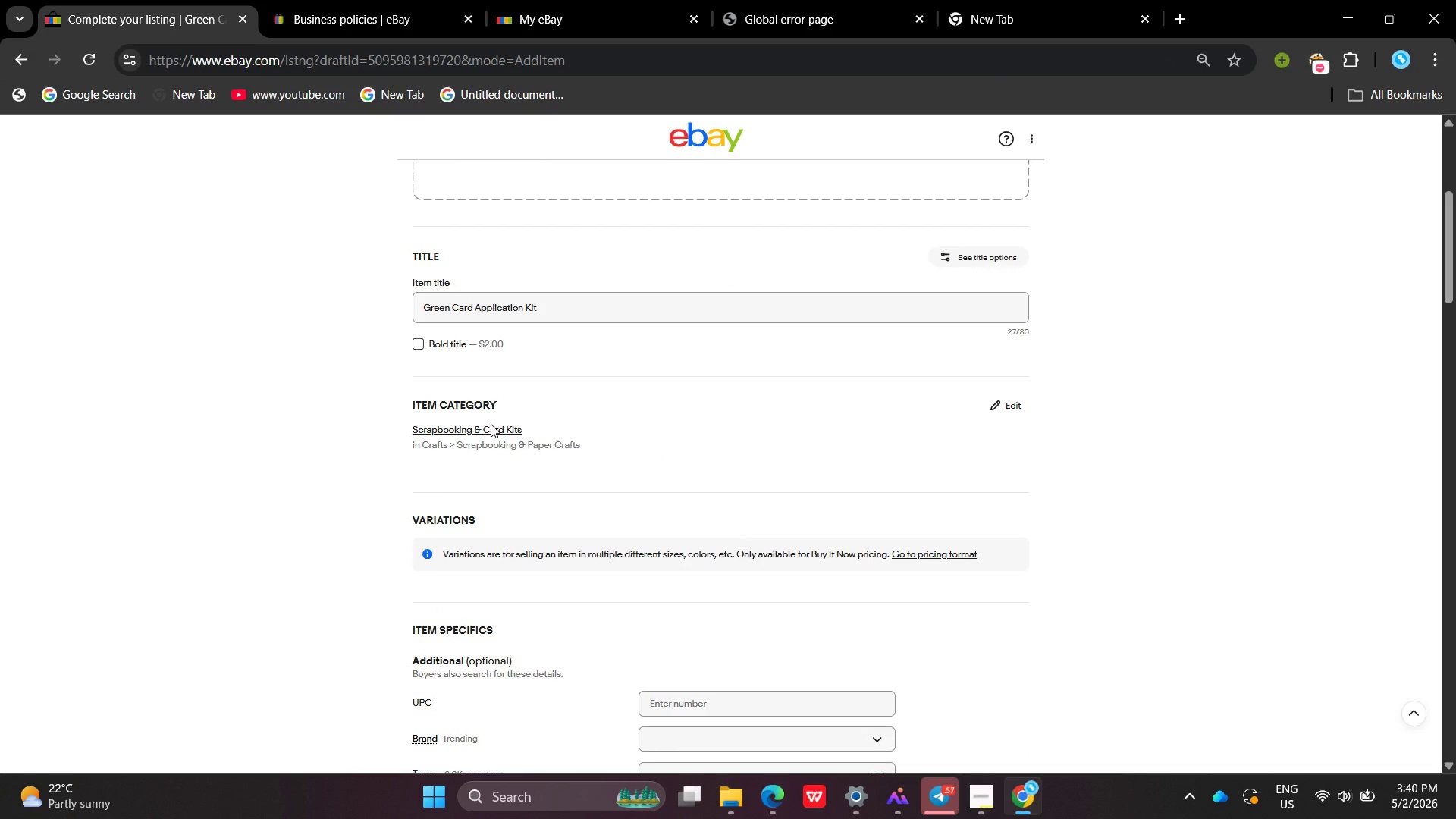 
wait(8.38)
 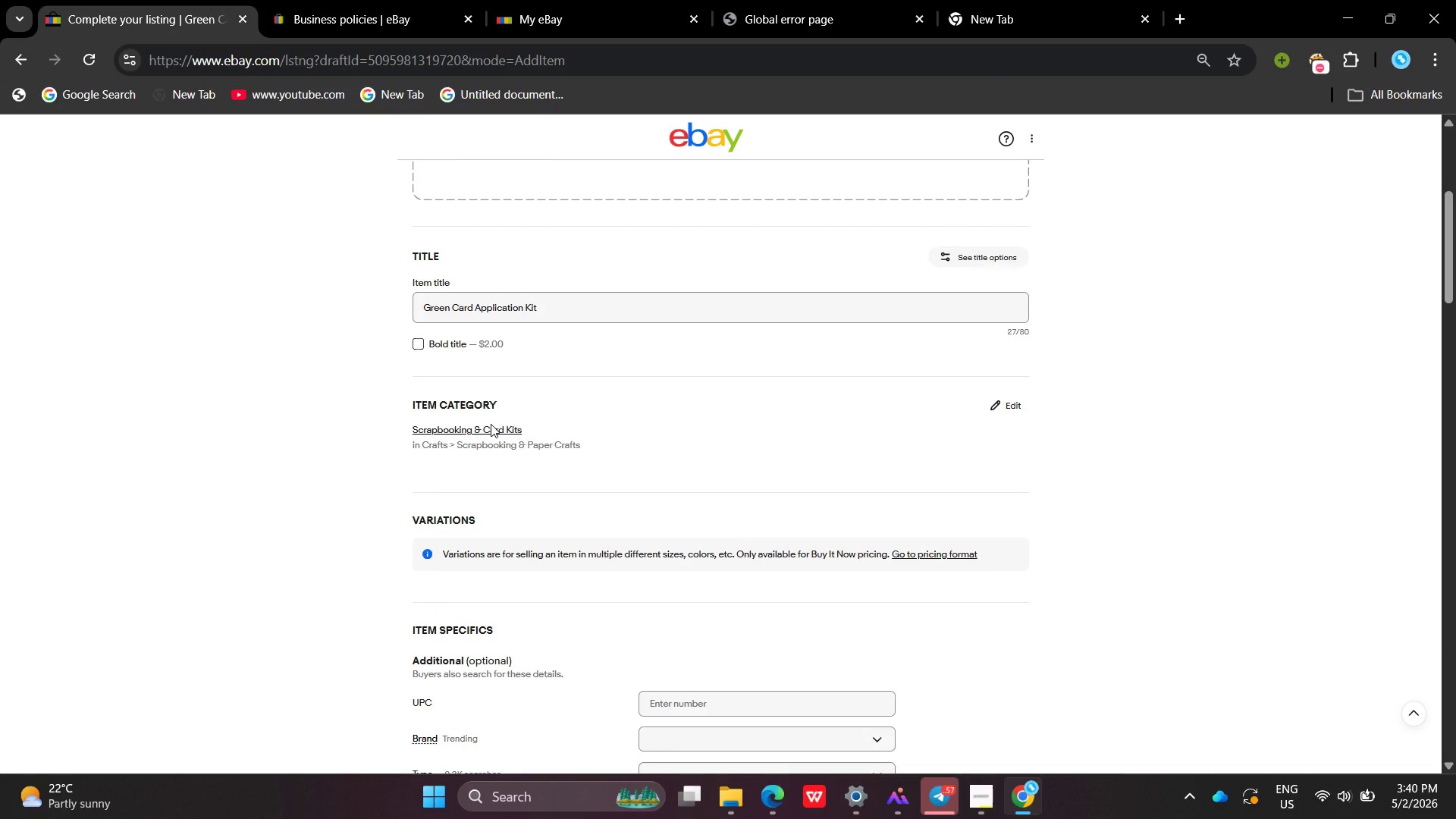 
left_click([474, 431])
 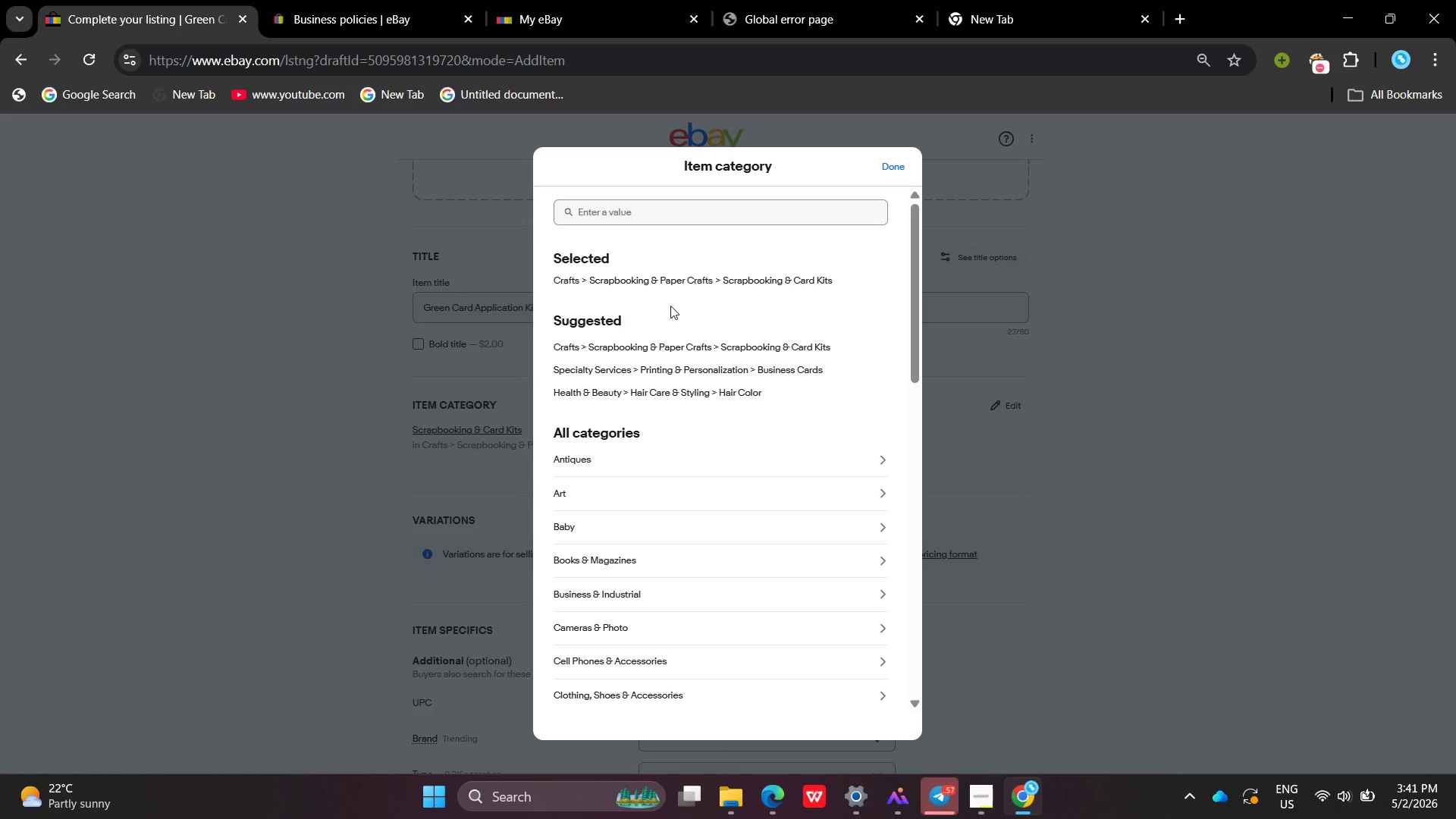 
left_click([643, 209])
 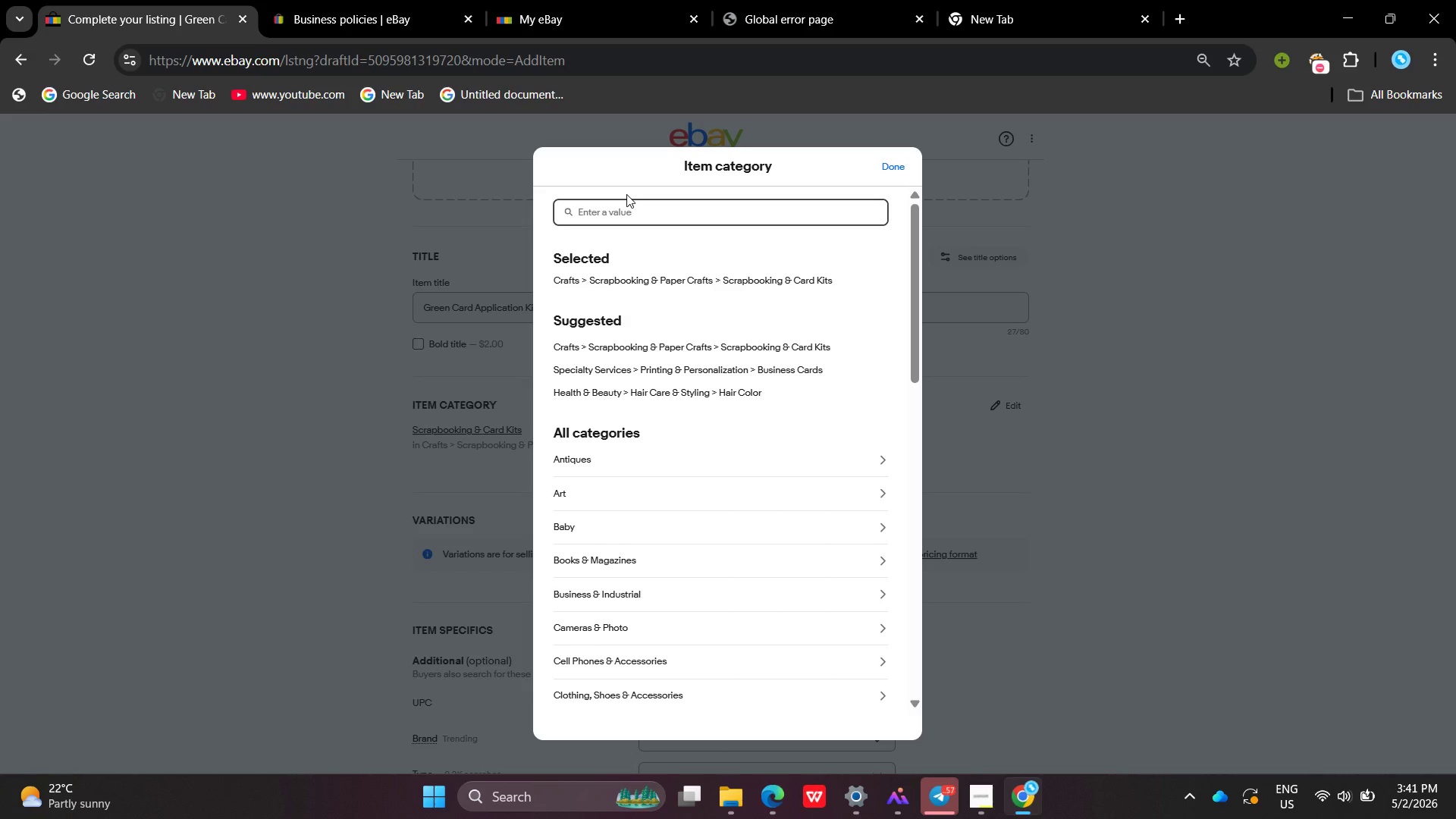 
type(binde)
 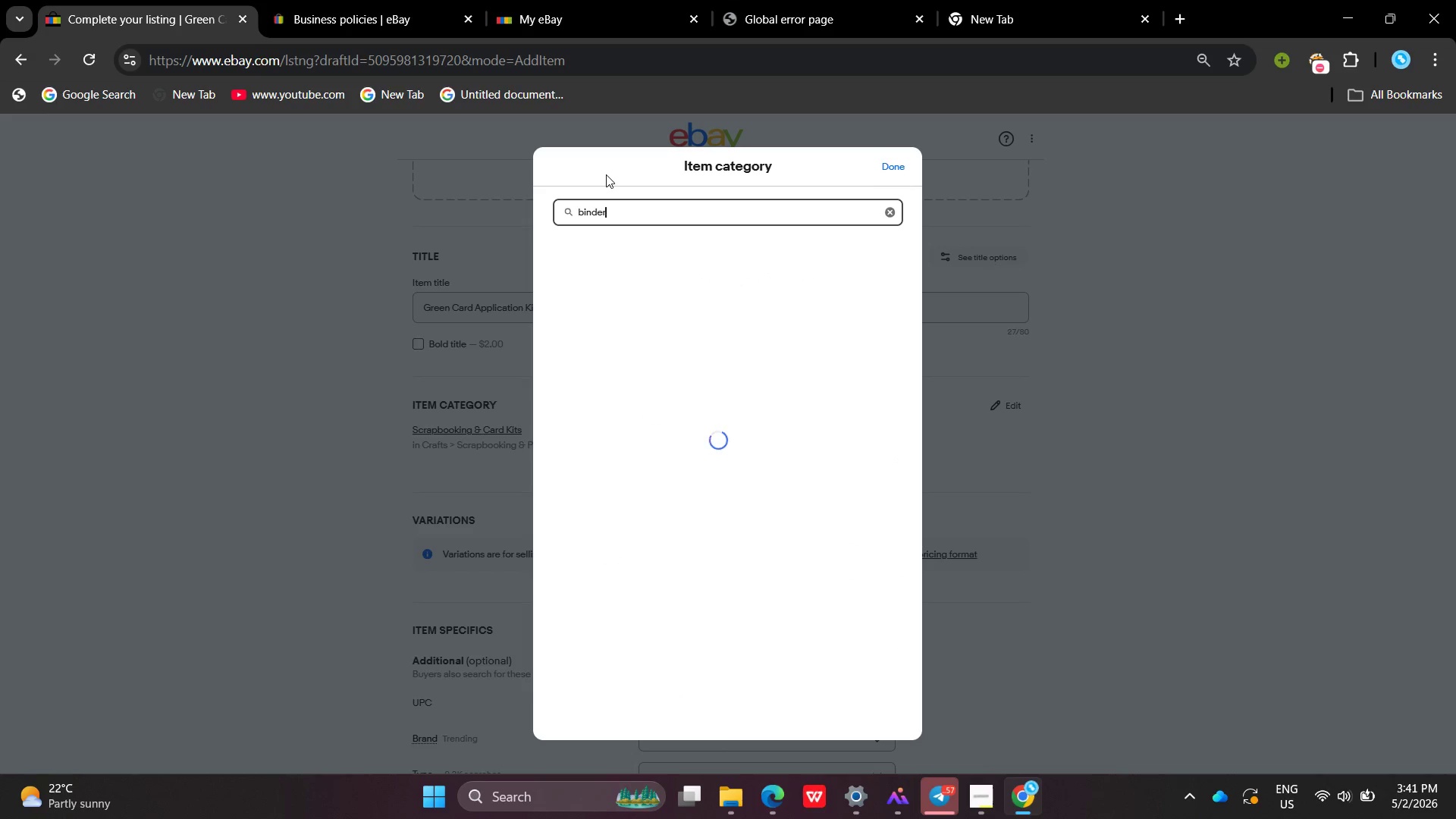 
key(R)
 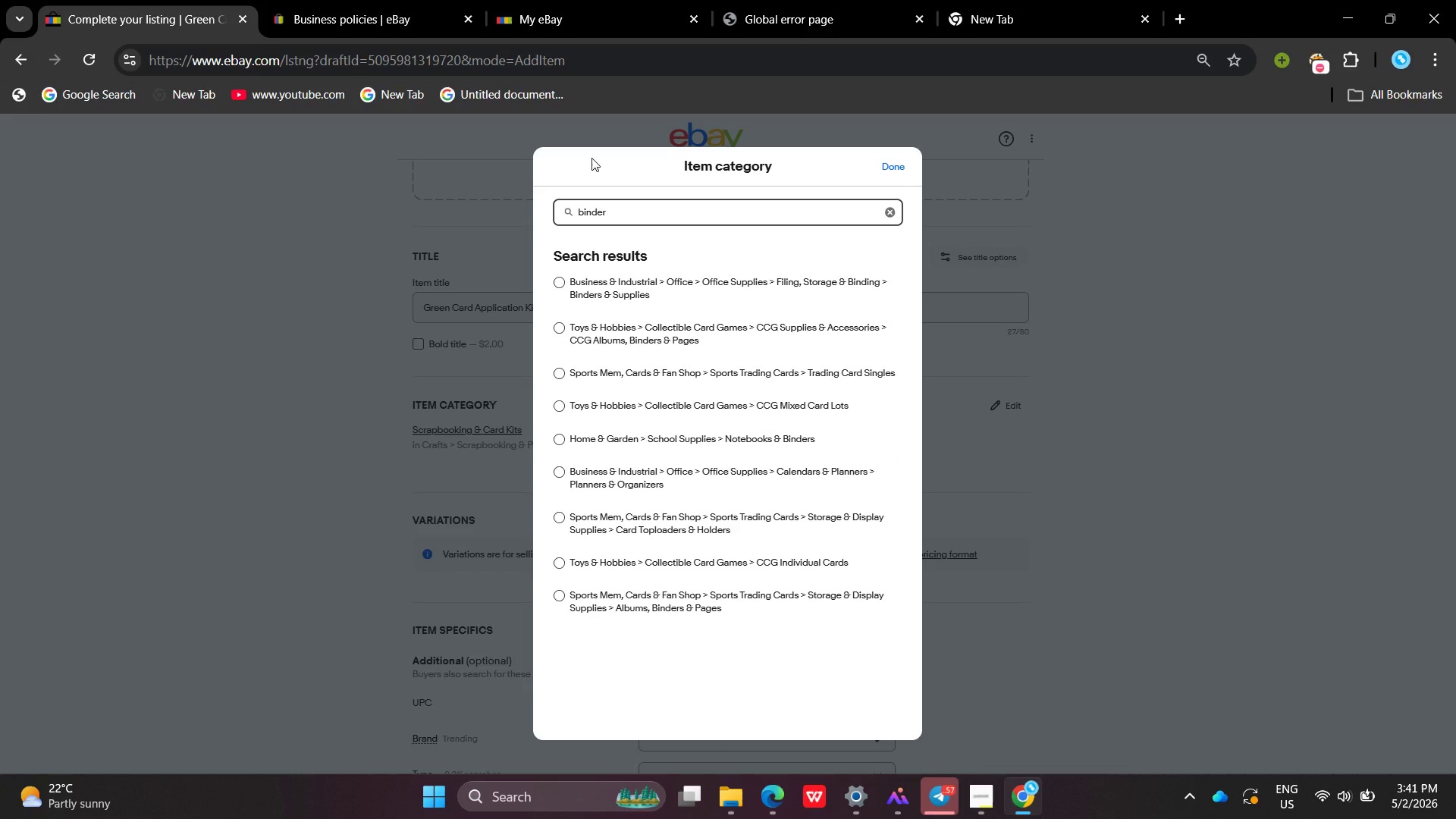 
type( ki)
 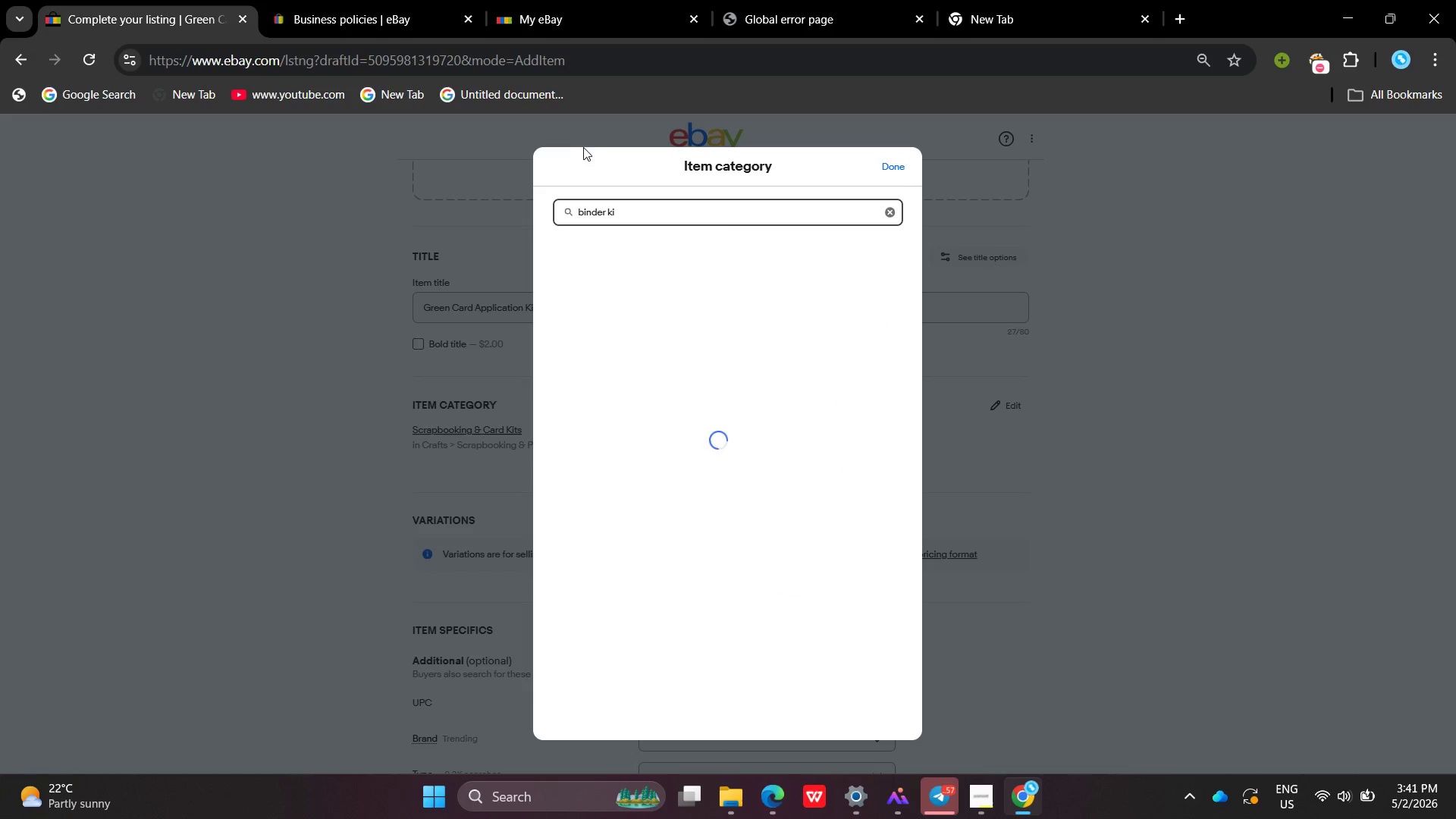 
key(T)
 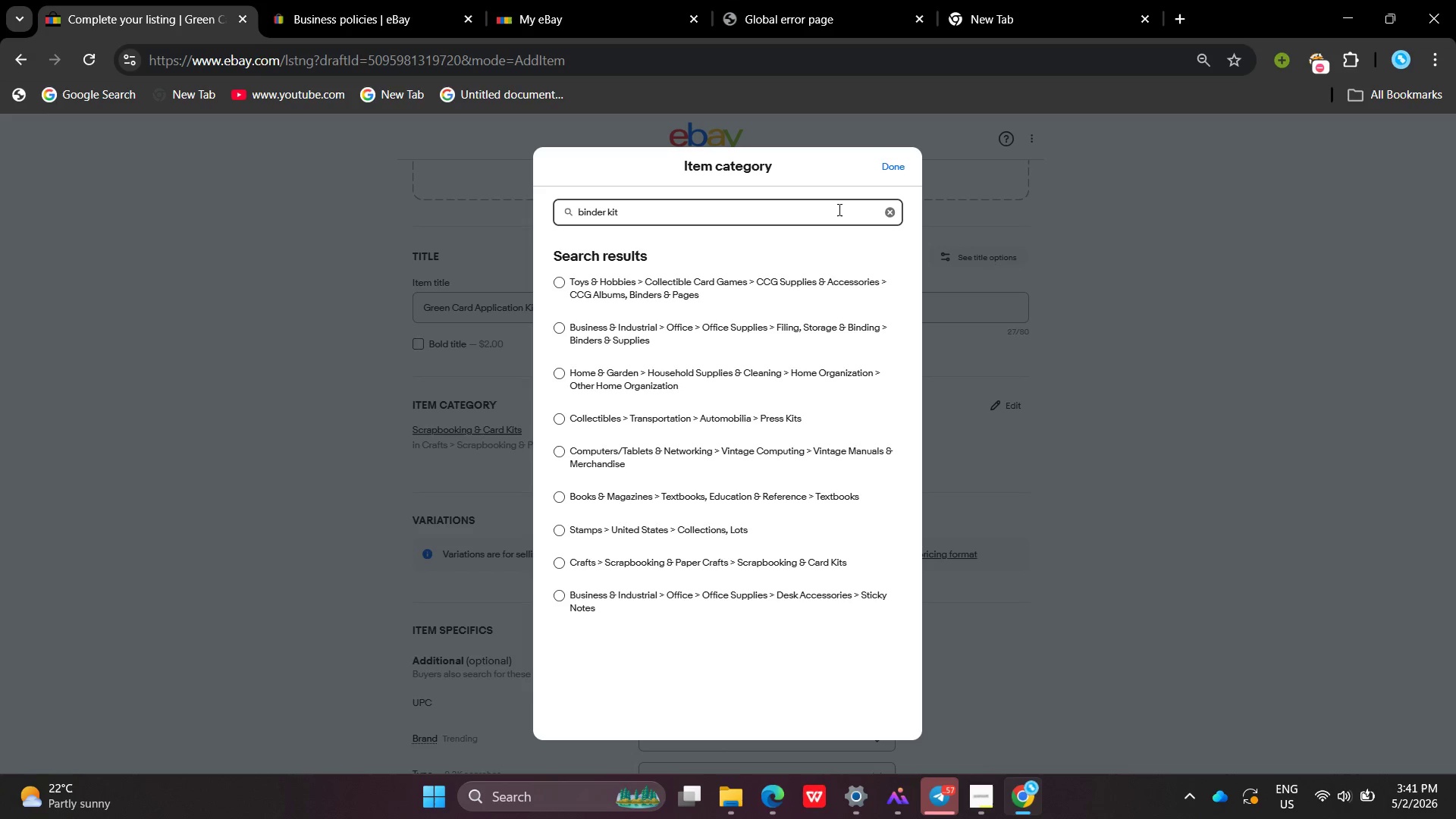 
wait(10.64)
 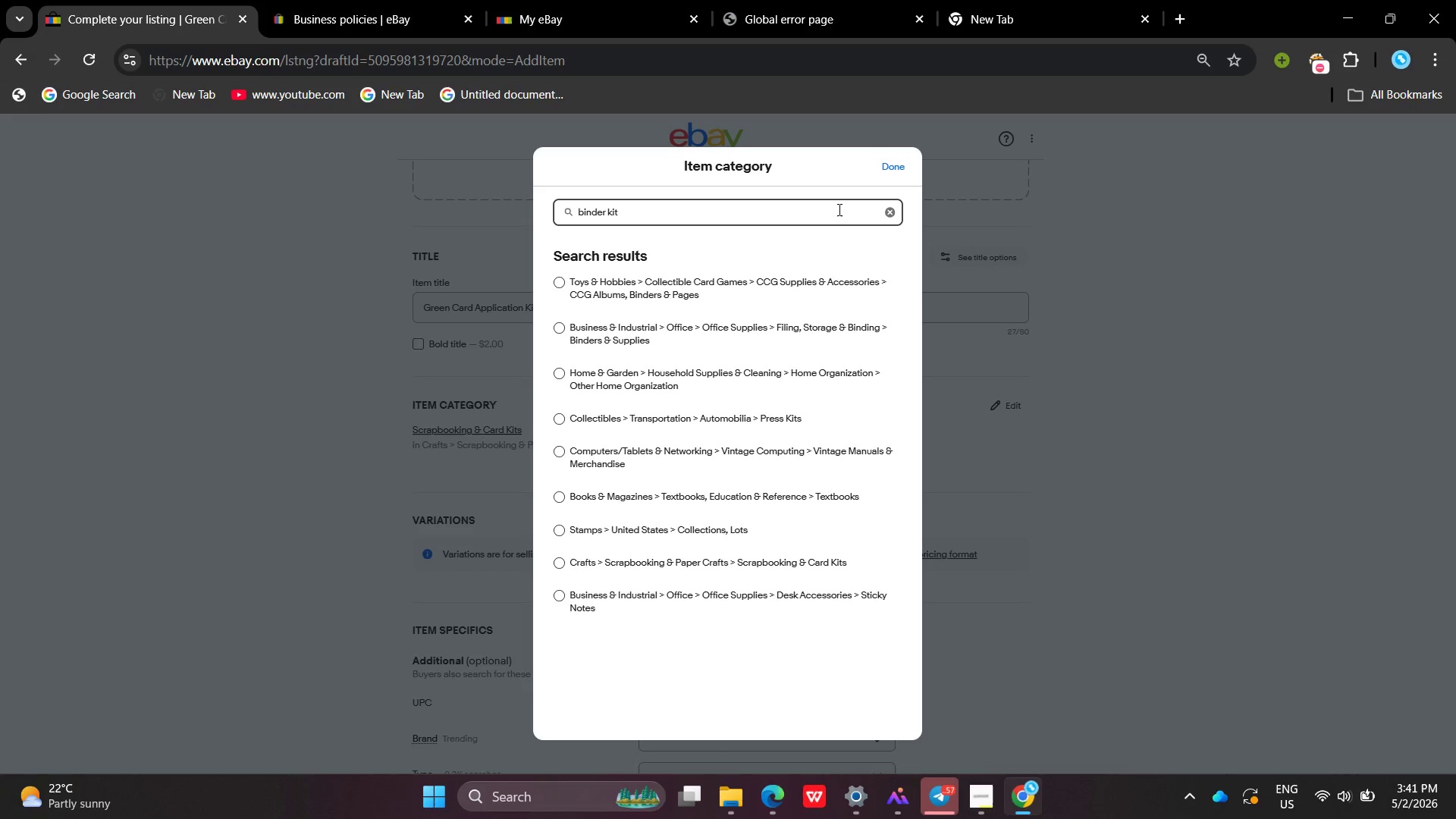 
left_click([560, 324])
 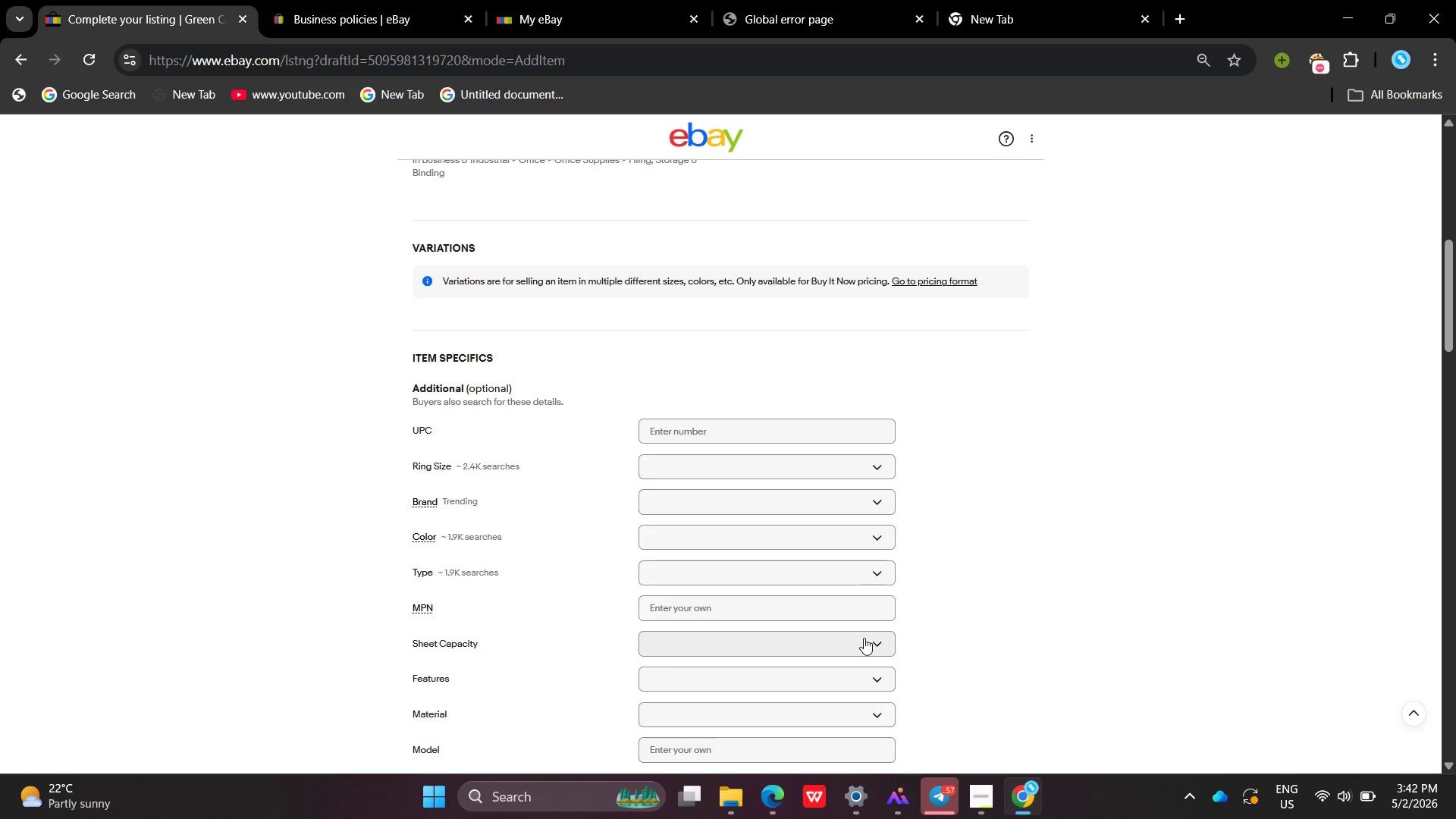 
wait(57.33)
 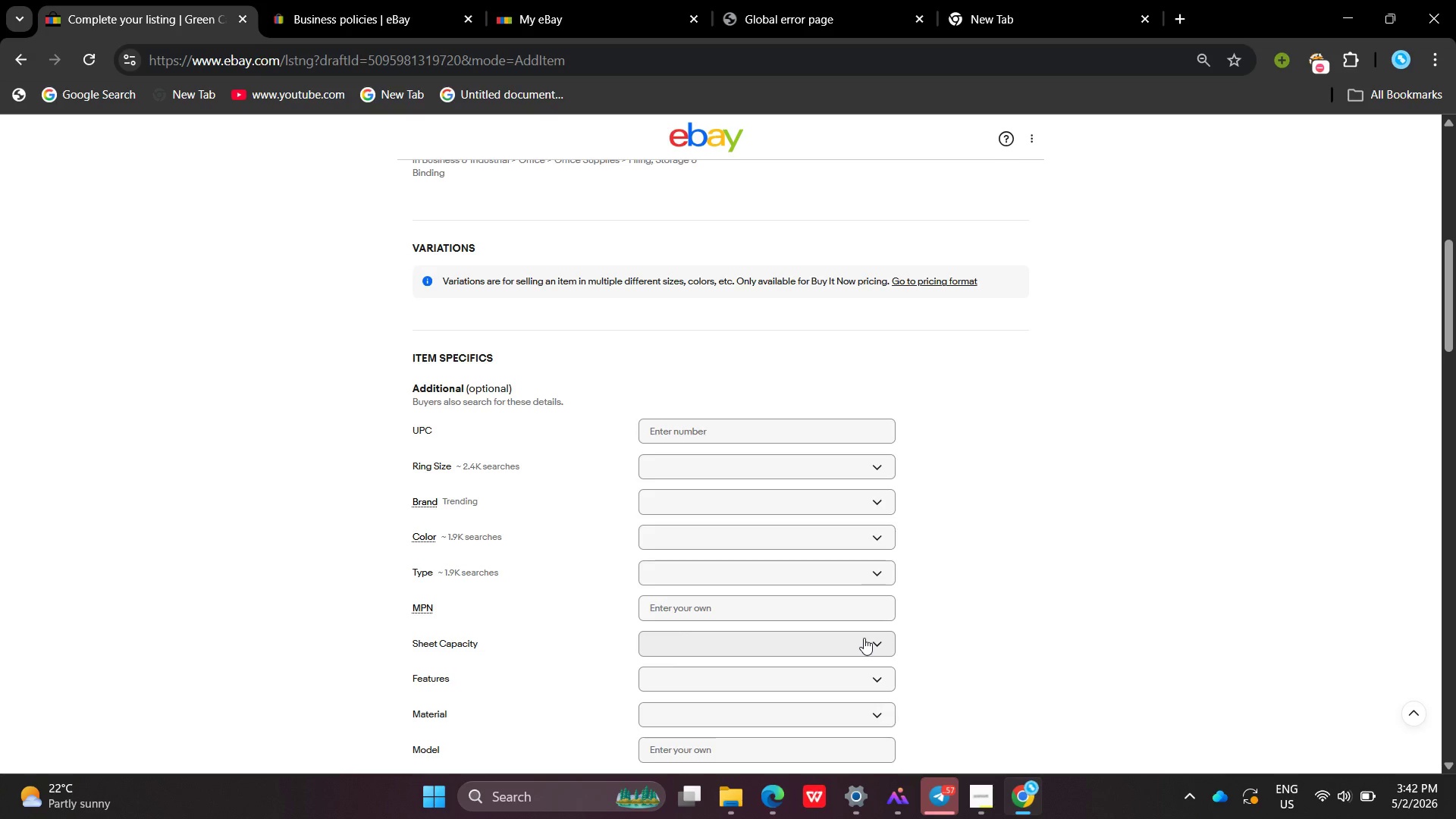 
double_click([709, 500])
 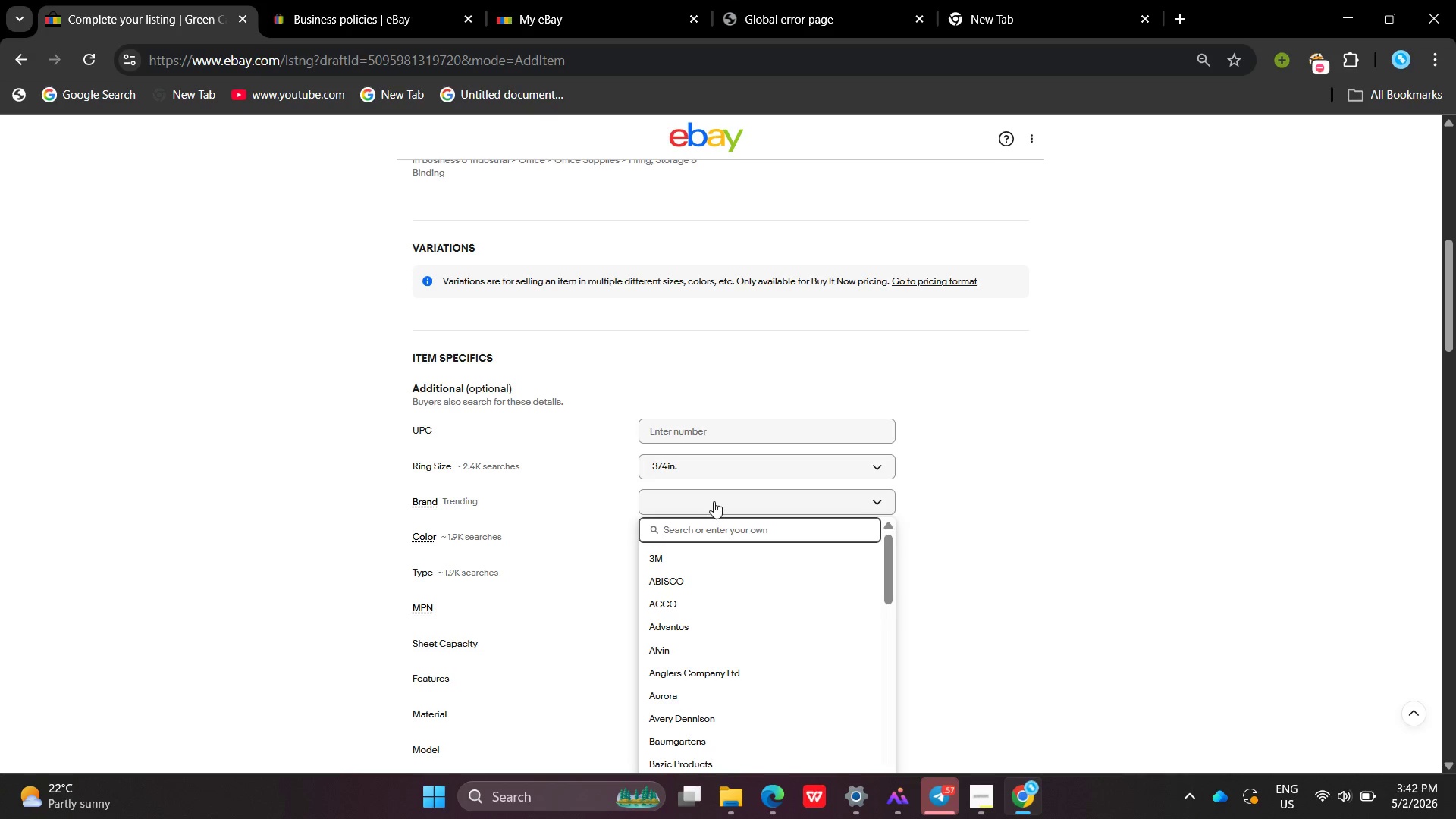 
wait(6.27)
 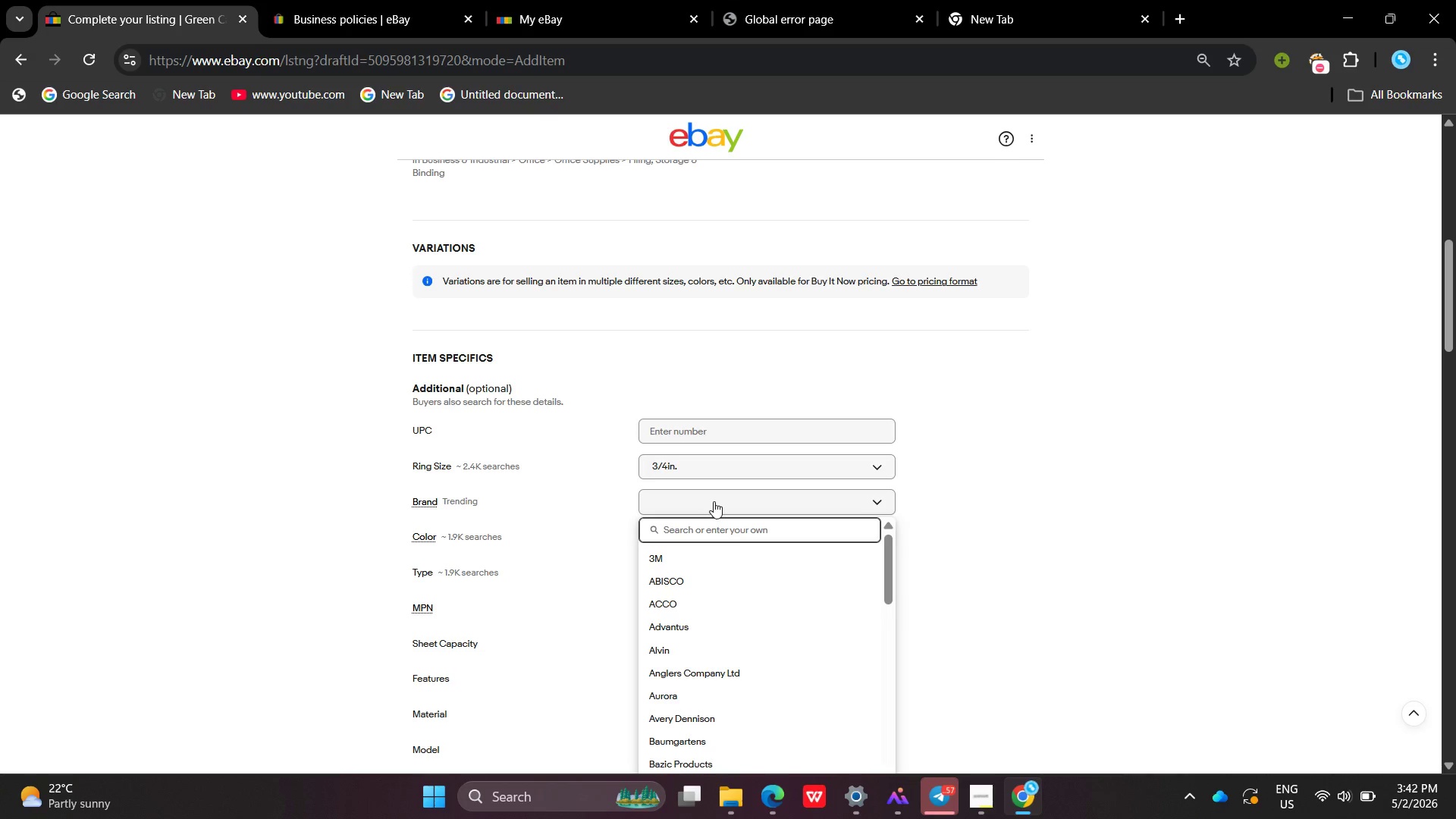 
key(Control+L)
 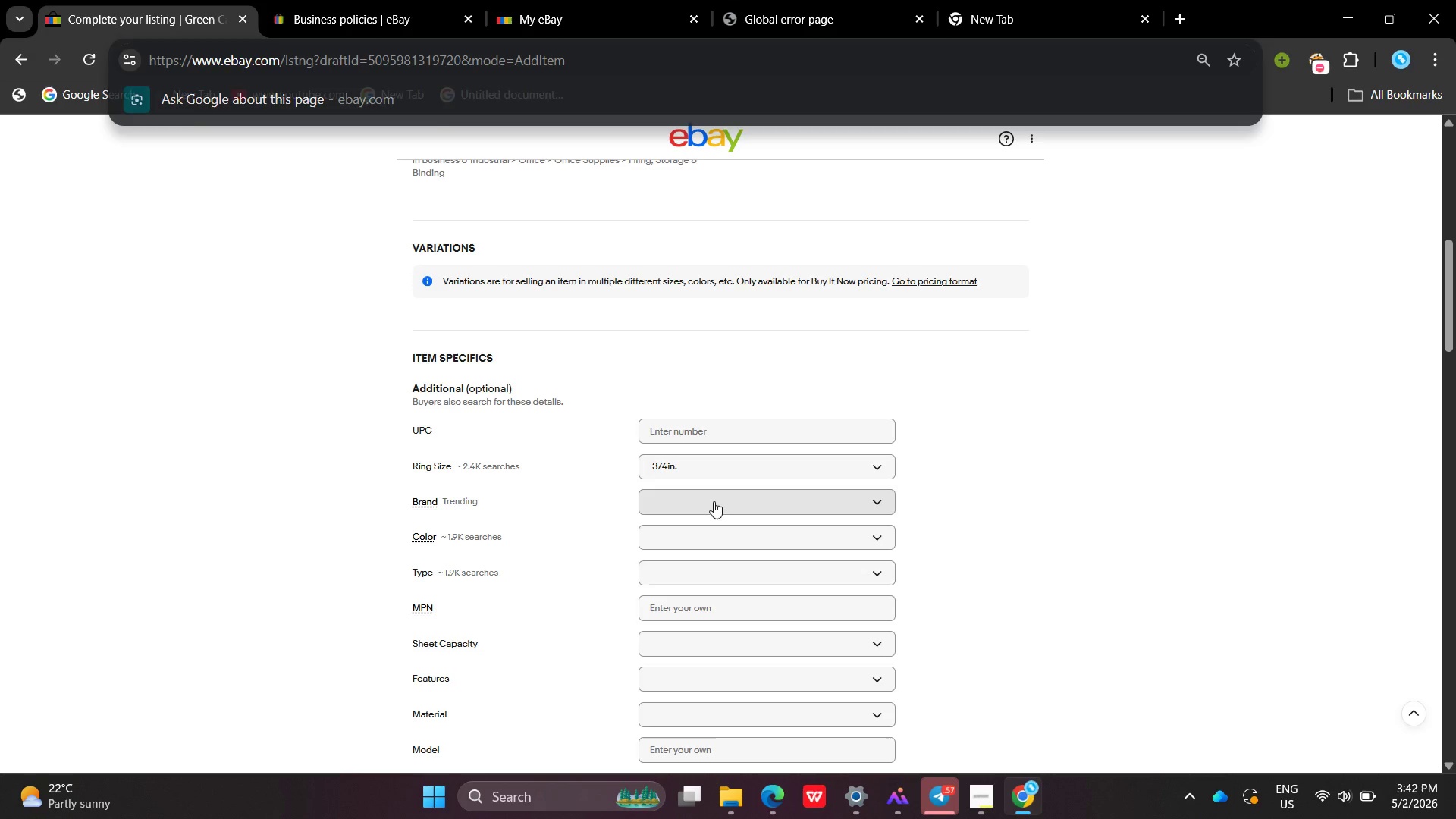 
left_click([714, 501])
 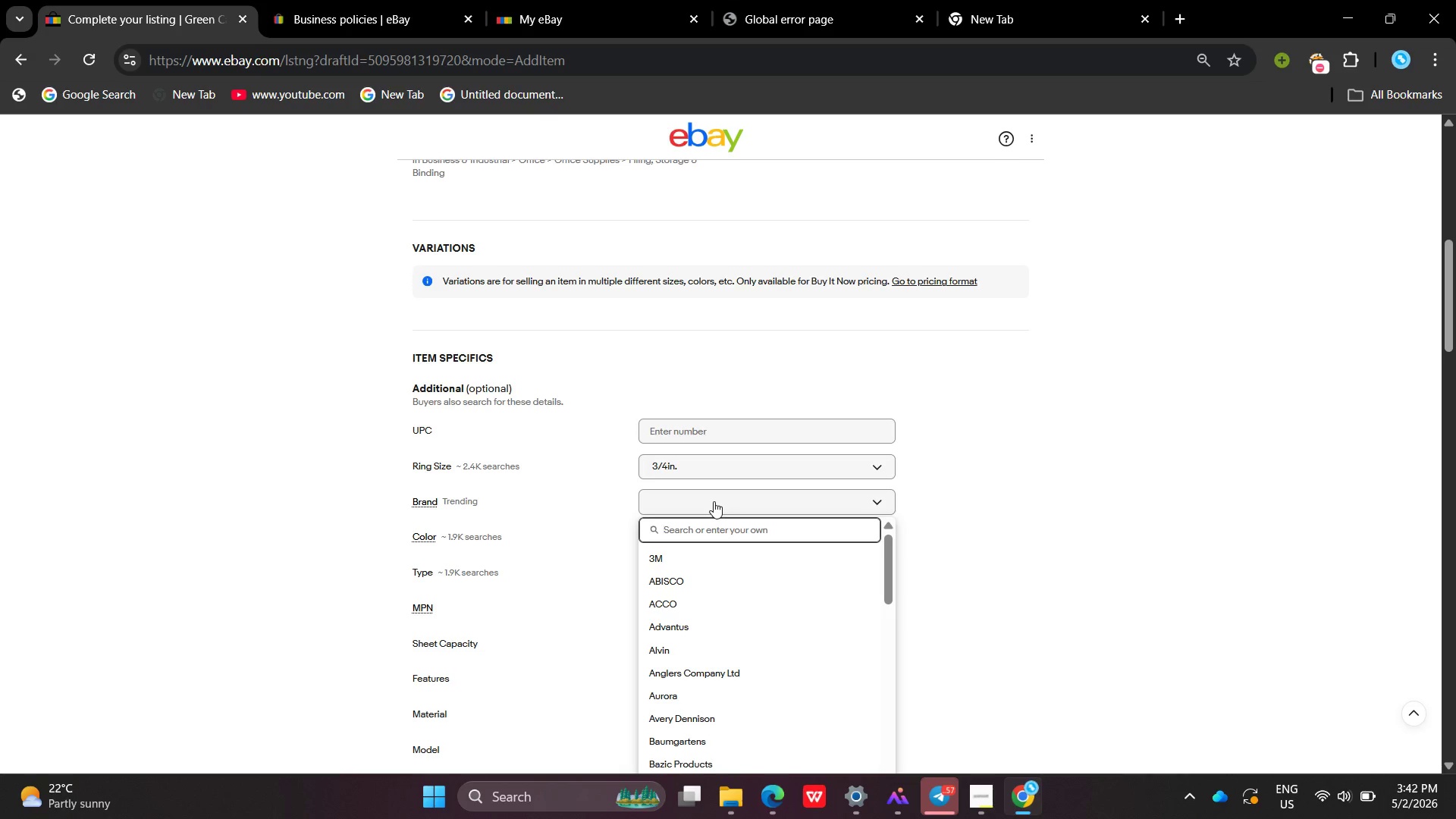 
type(Legac)
 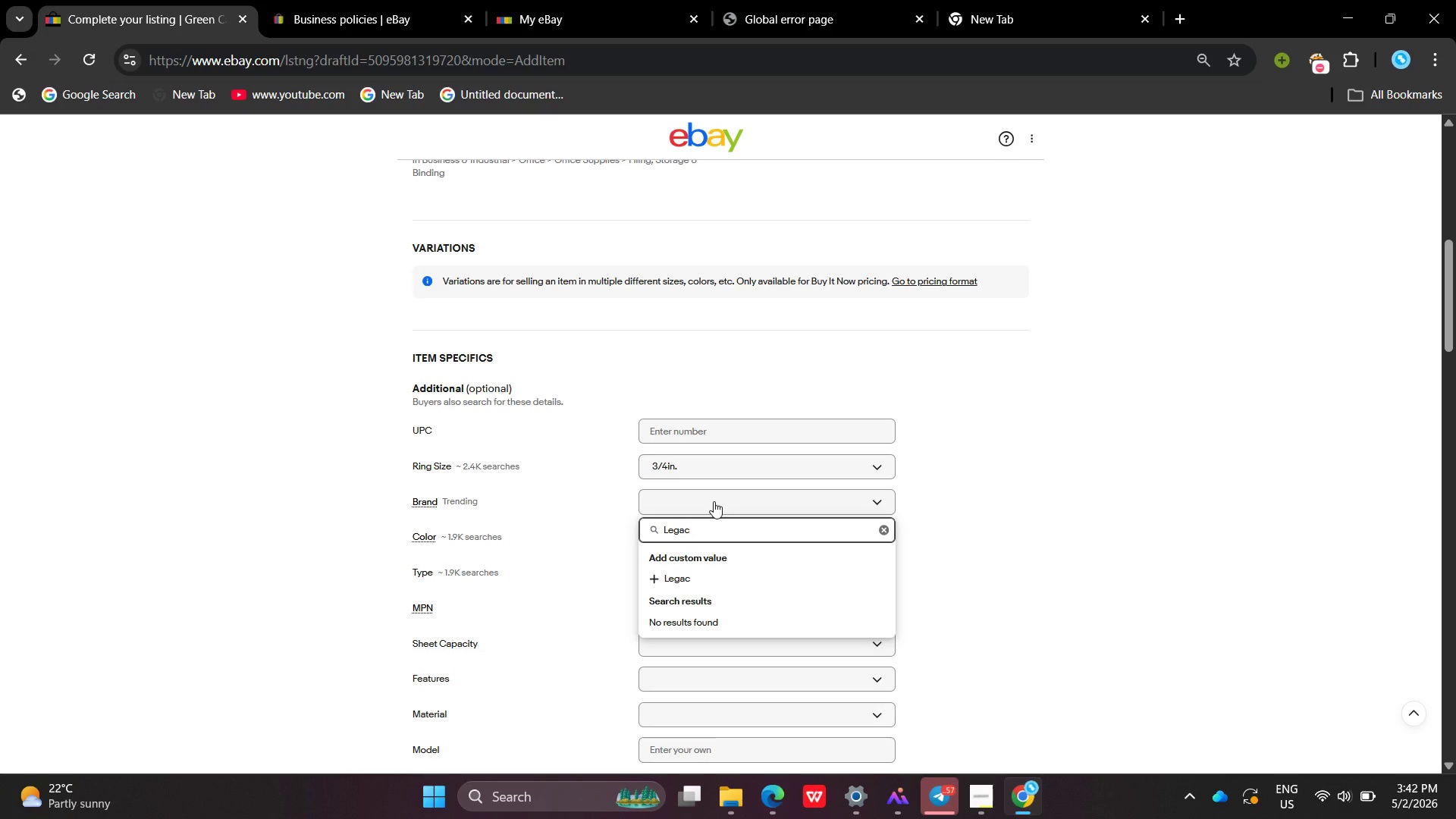 
type(y Ledger Docs)
 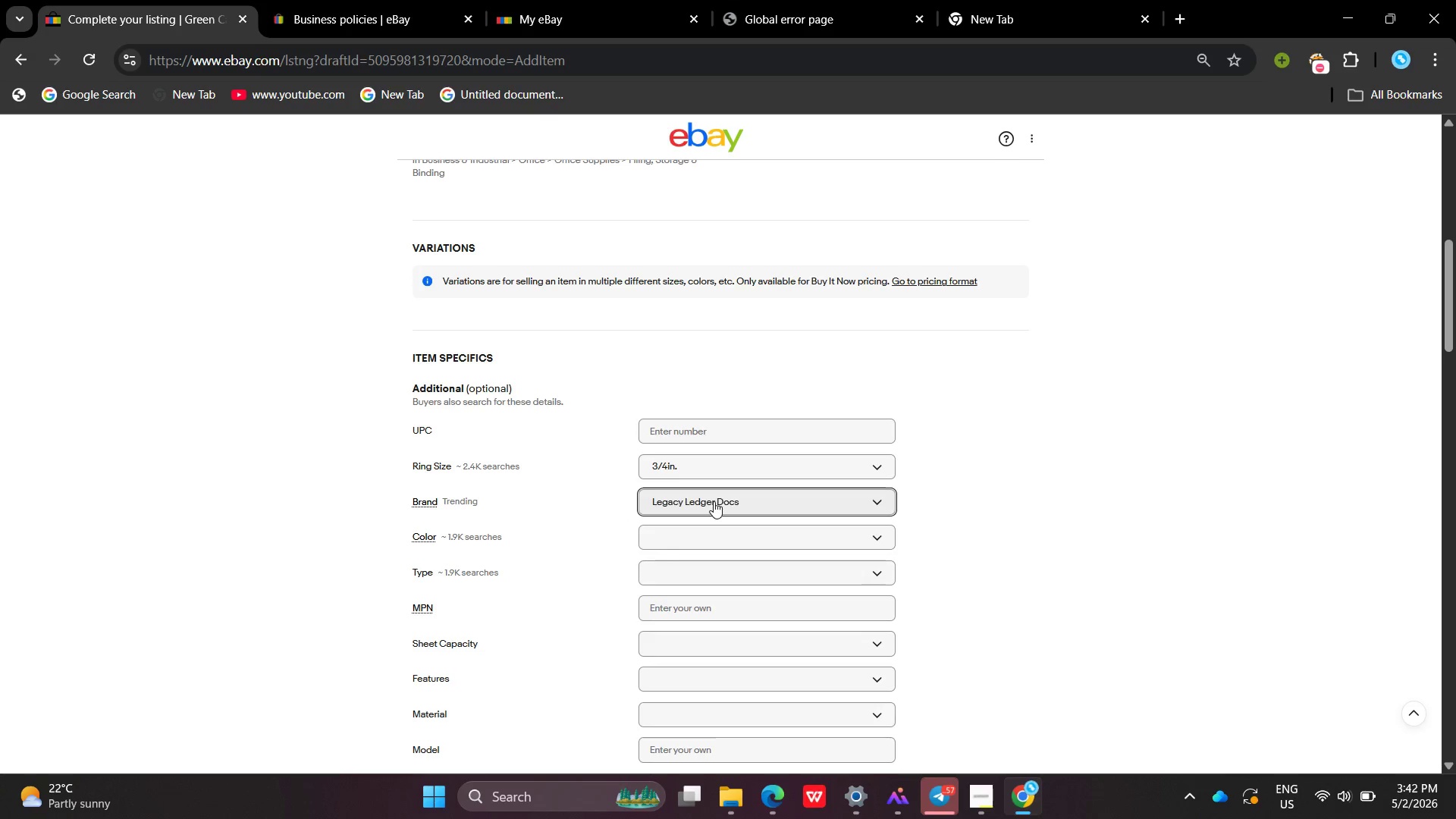 
key(Enter)
 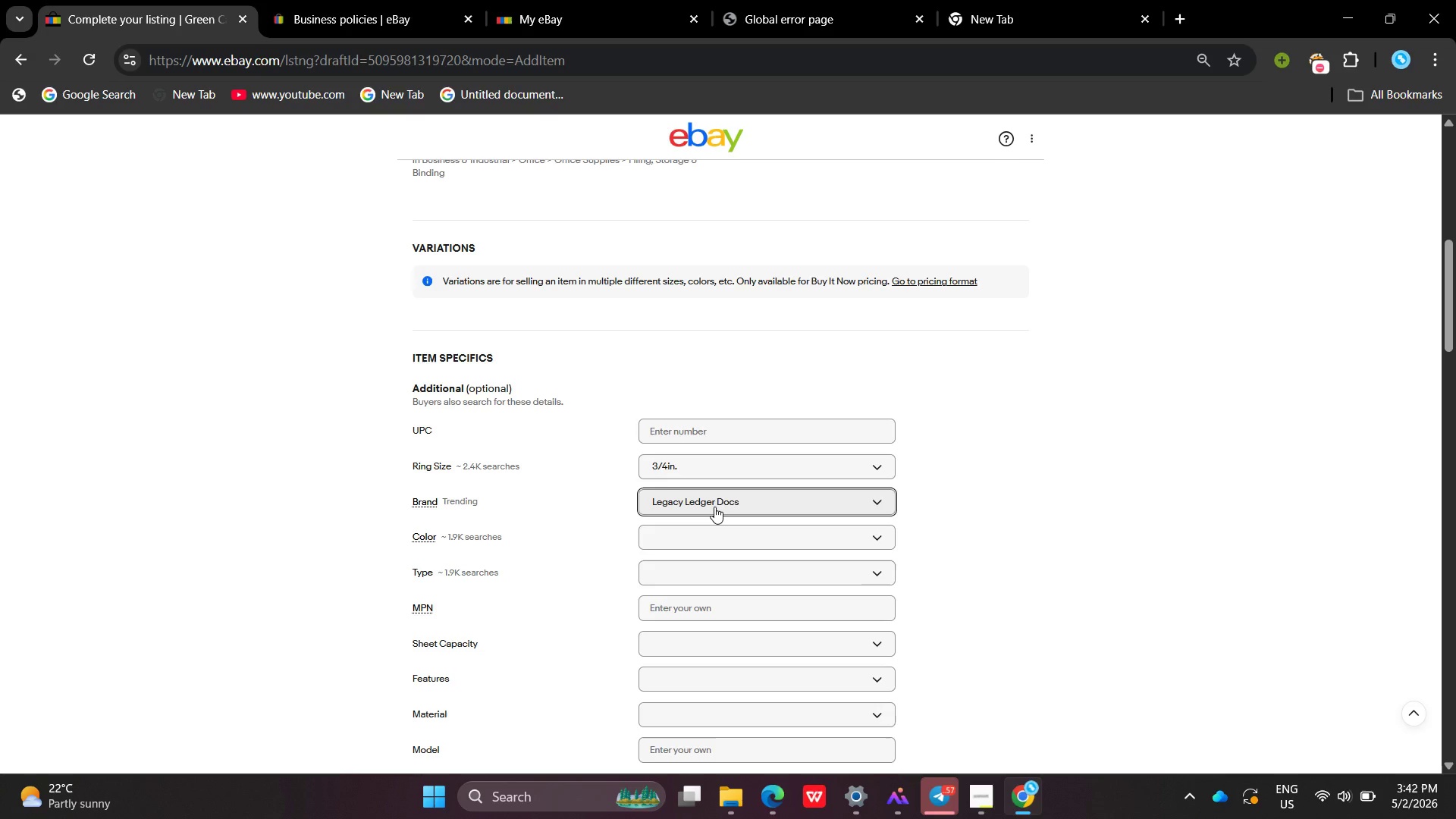 
left_click([708, 535])
 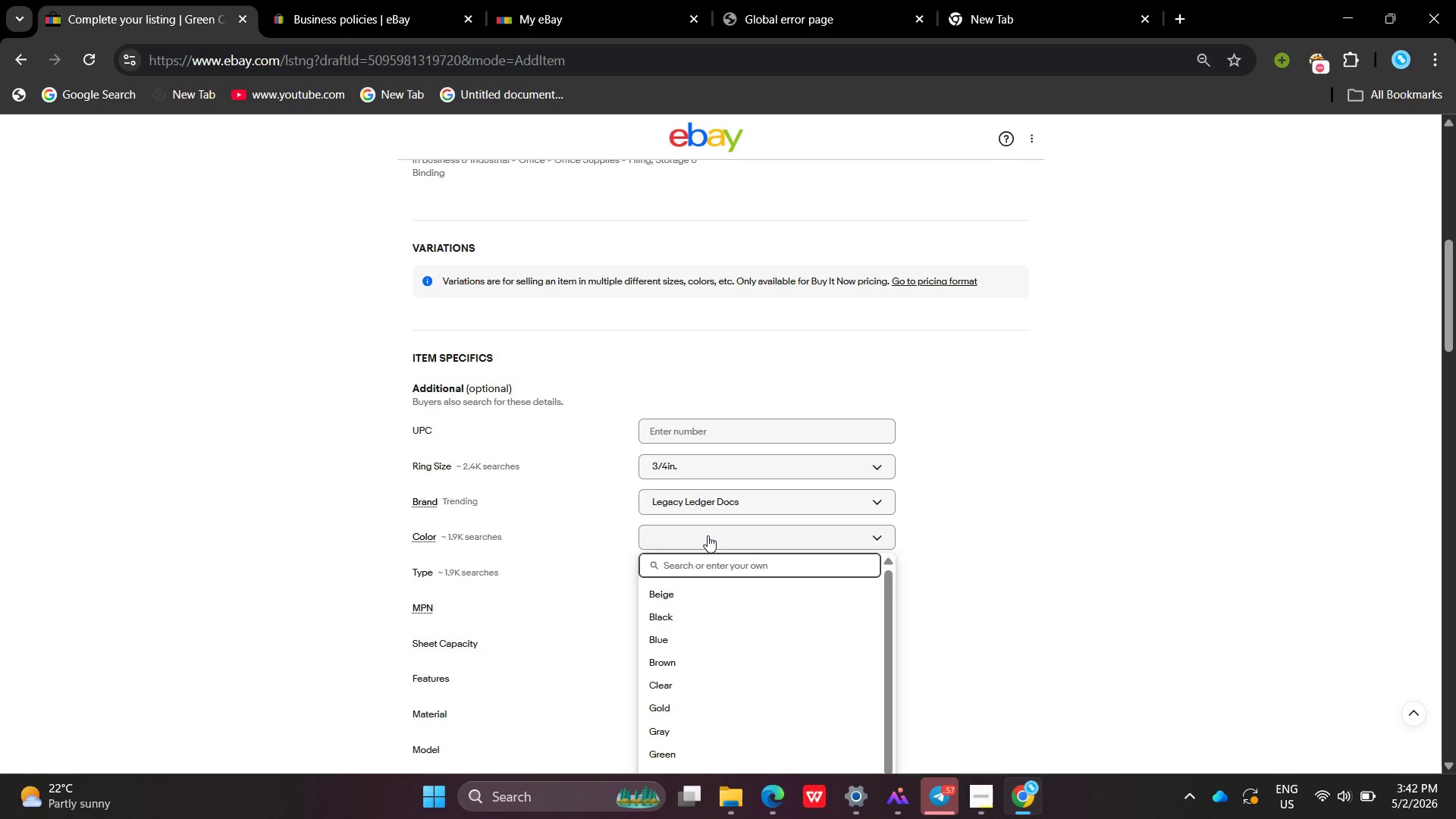 
type(Classic Black)
 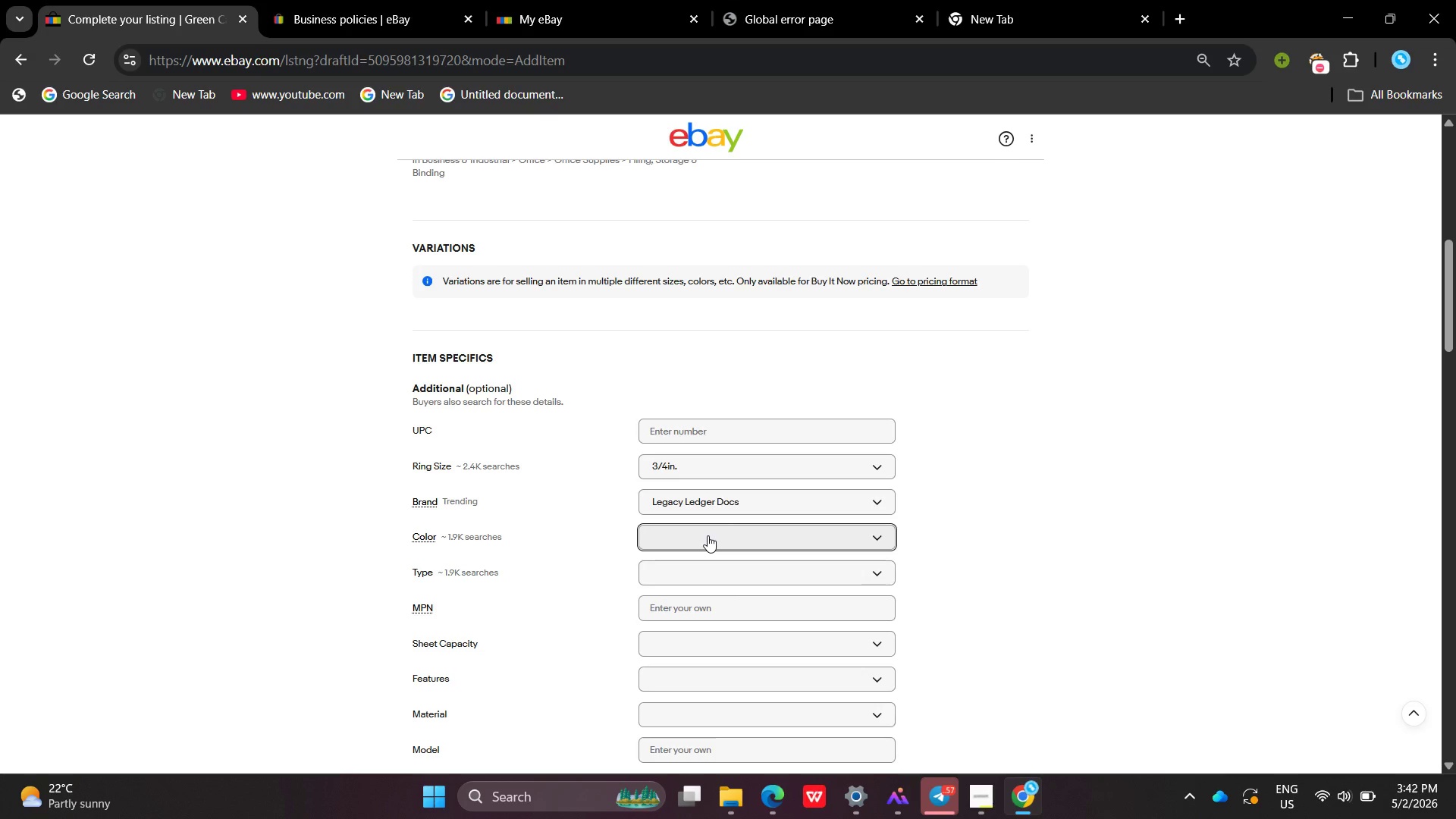 
key(Enter)
 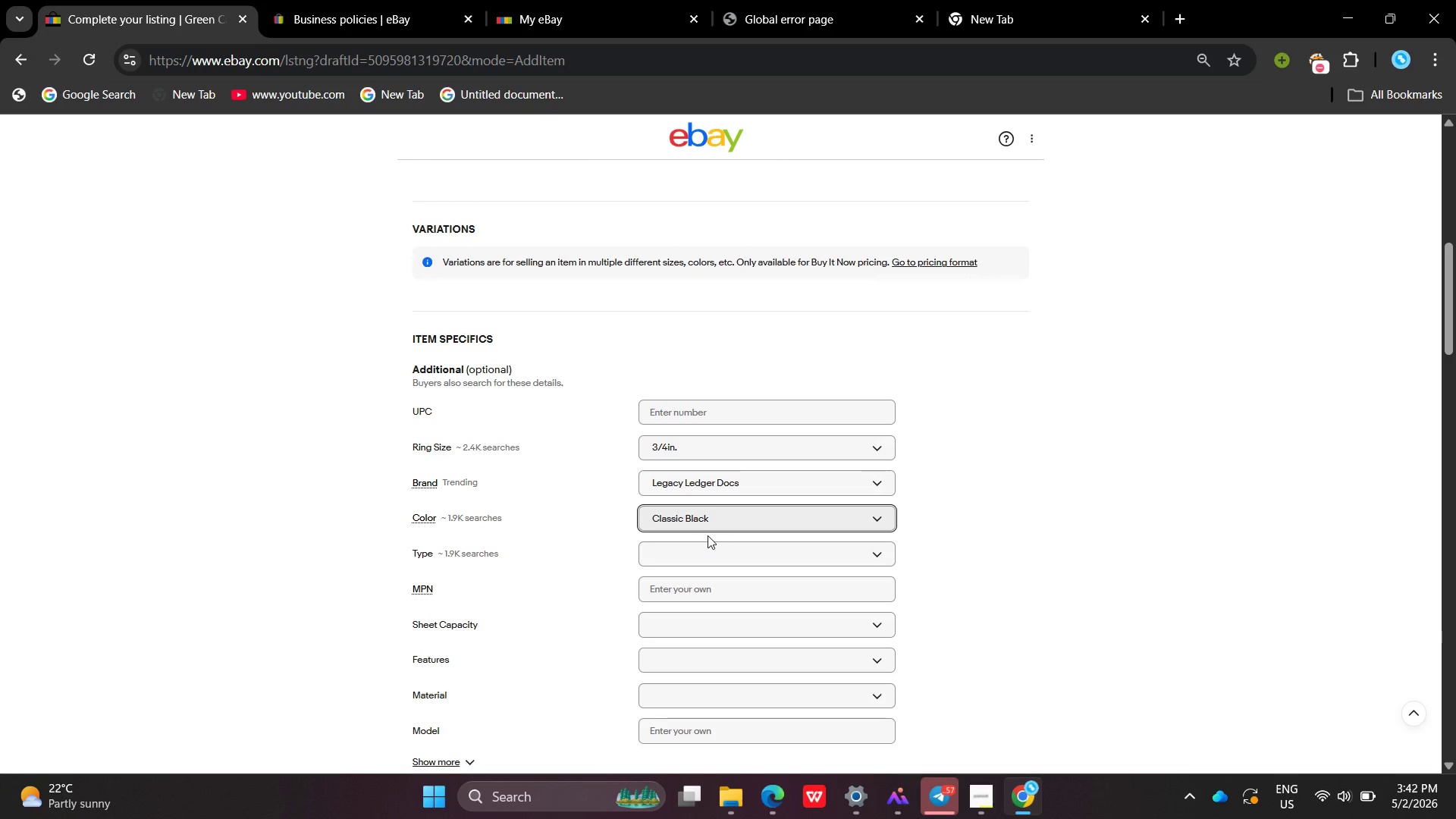 
left_click_drag(start_coordinate=[714, 570], to_coordinate=[723, 555])
 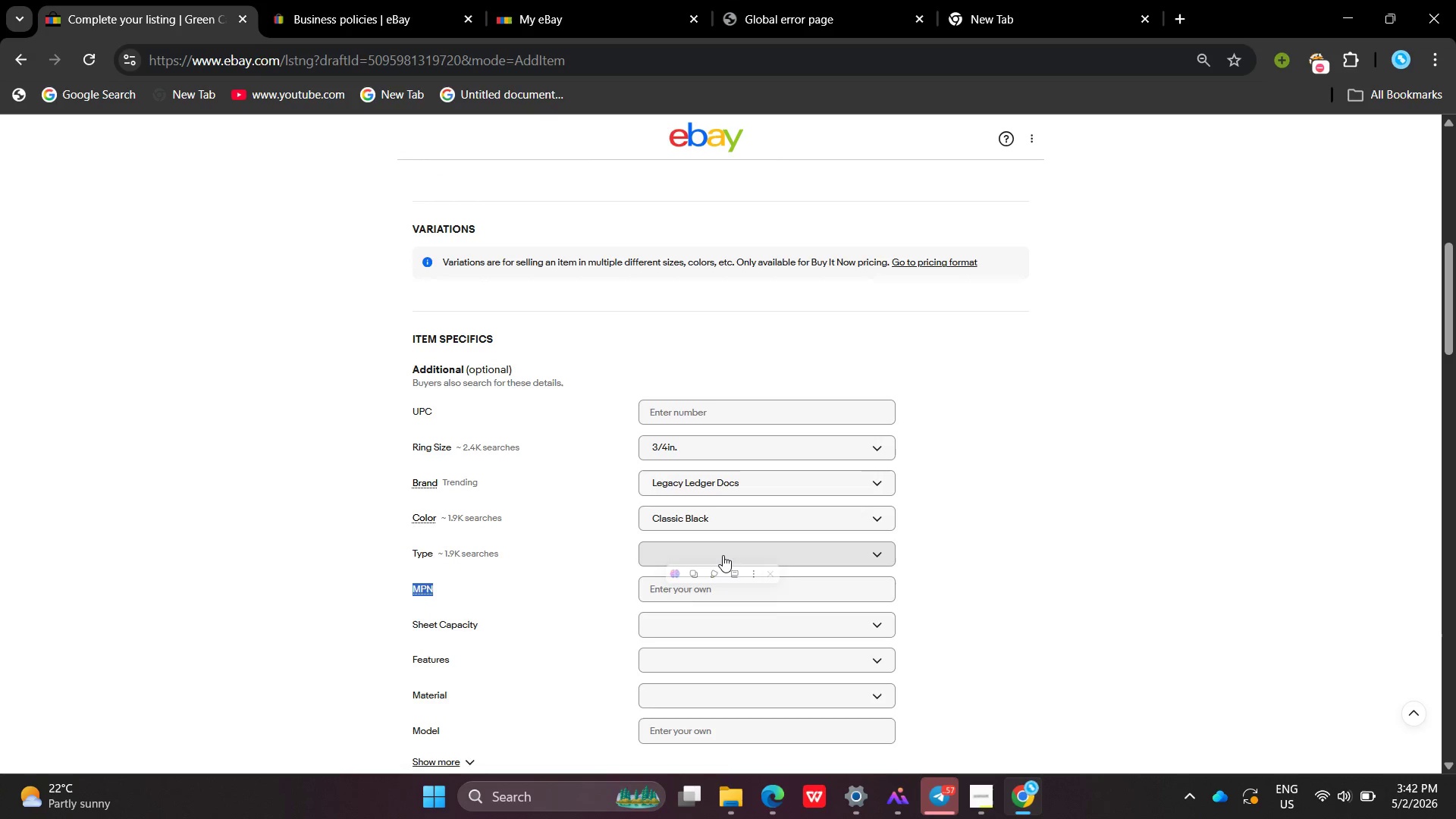 
double_click([723, 555])
 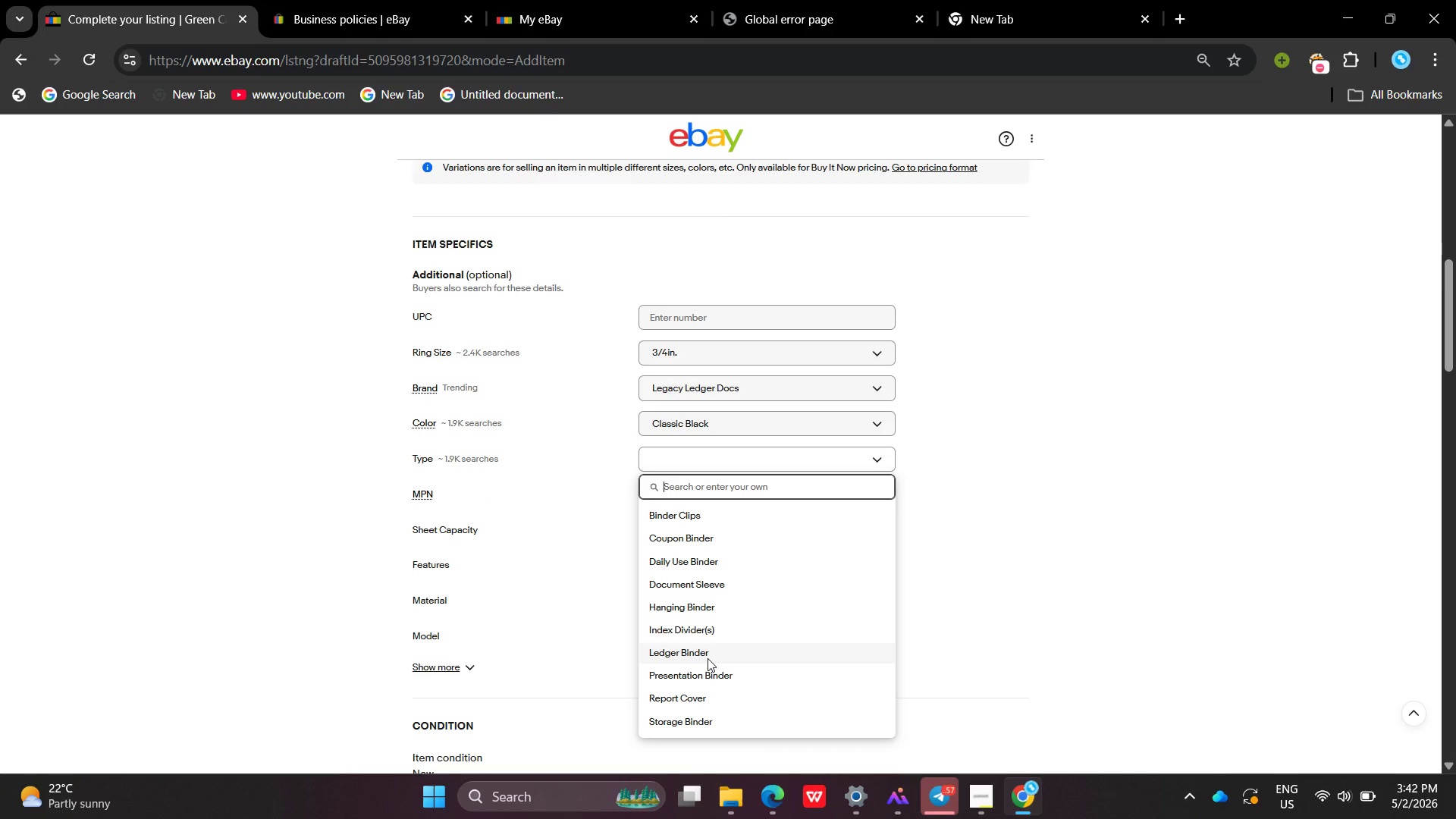 
wait(6.31)
 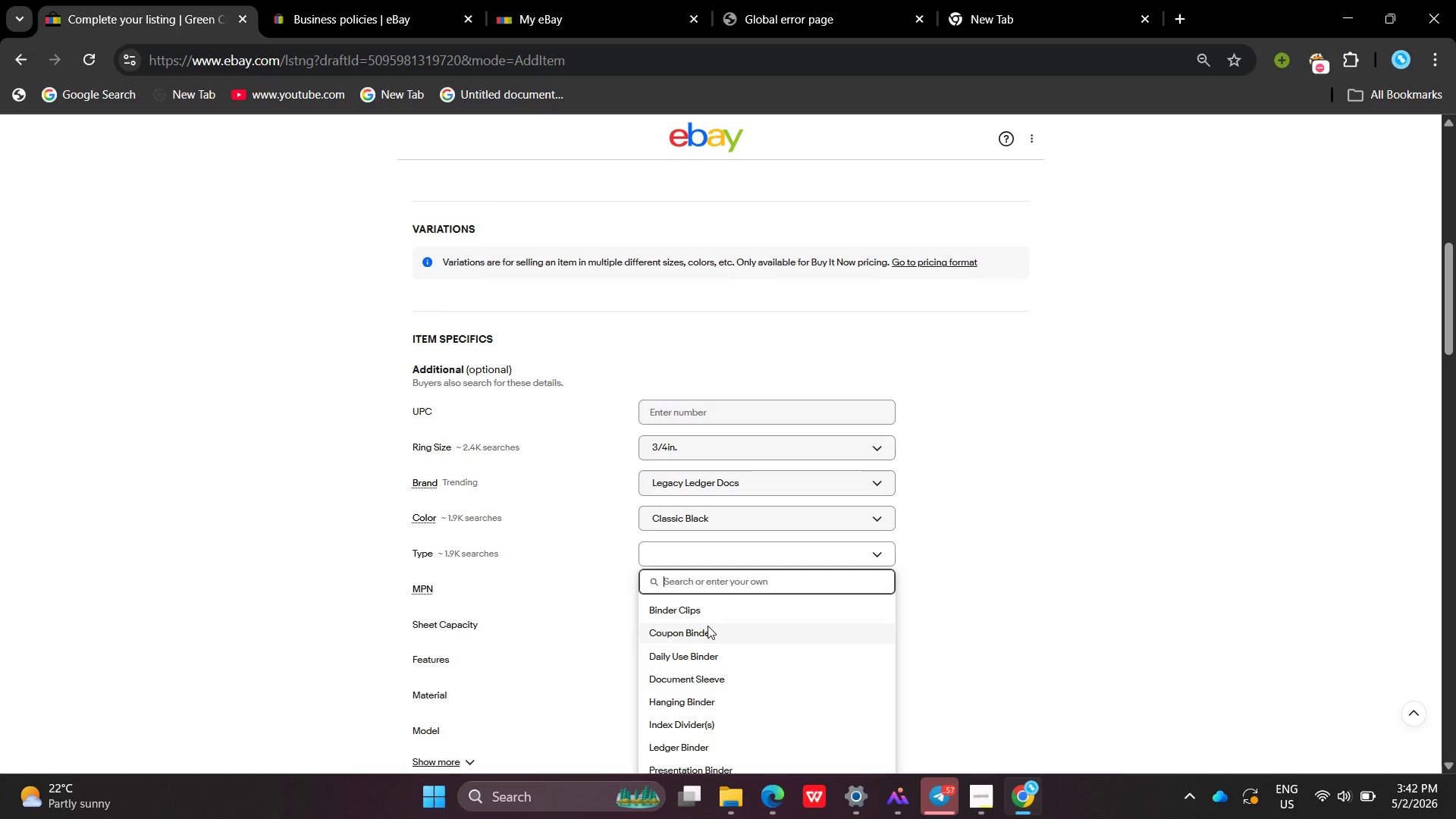 
left_click([708, 658])
 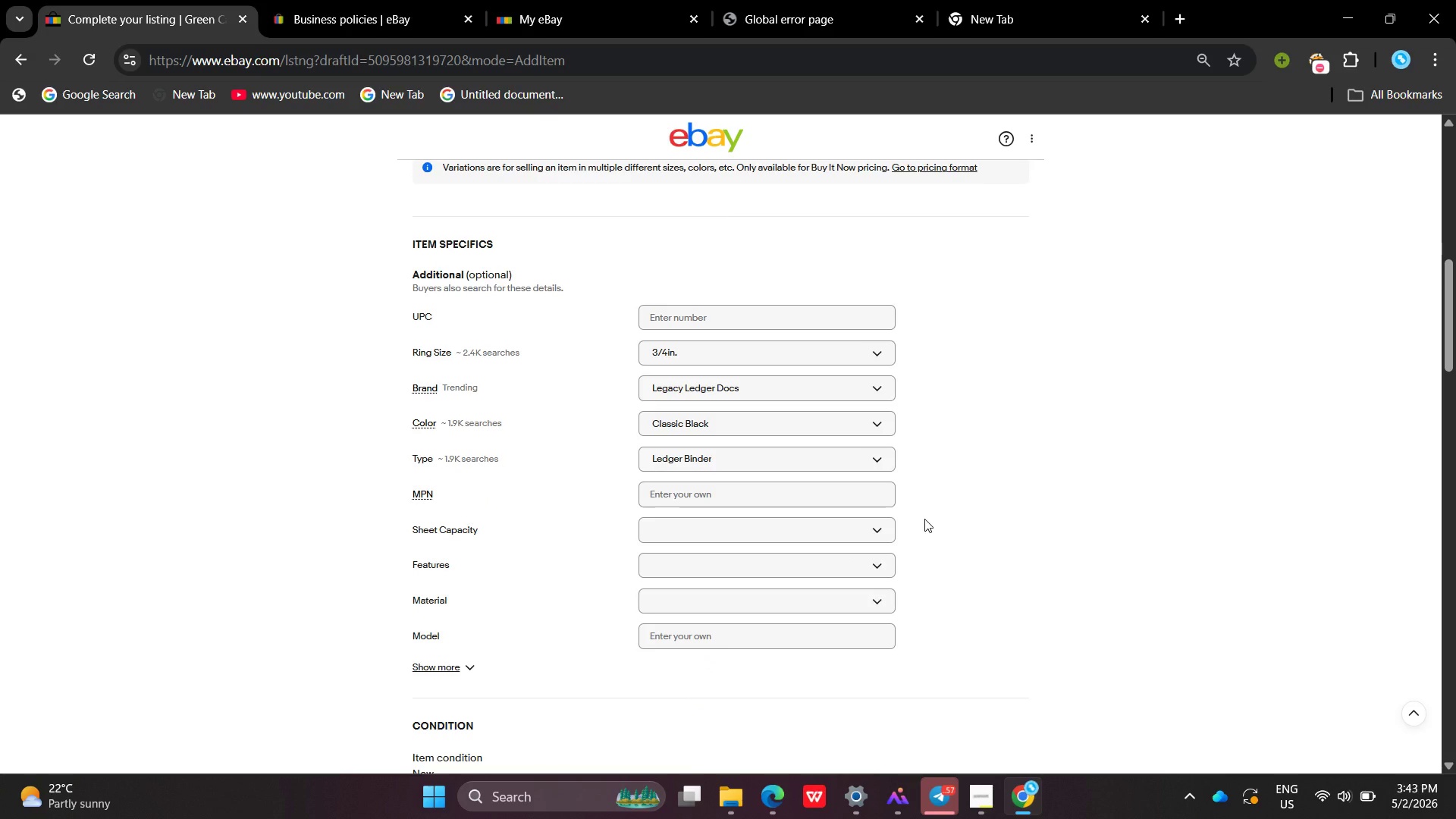 
wait(51.02)
 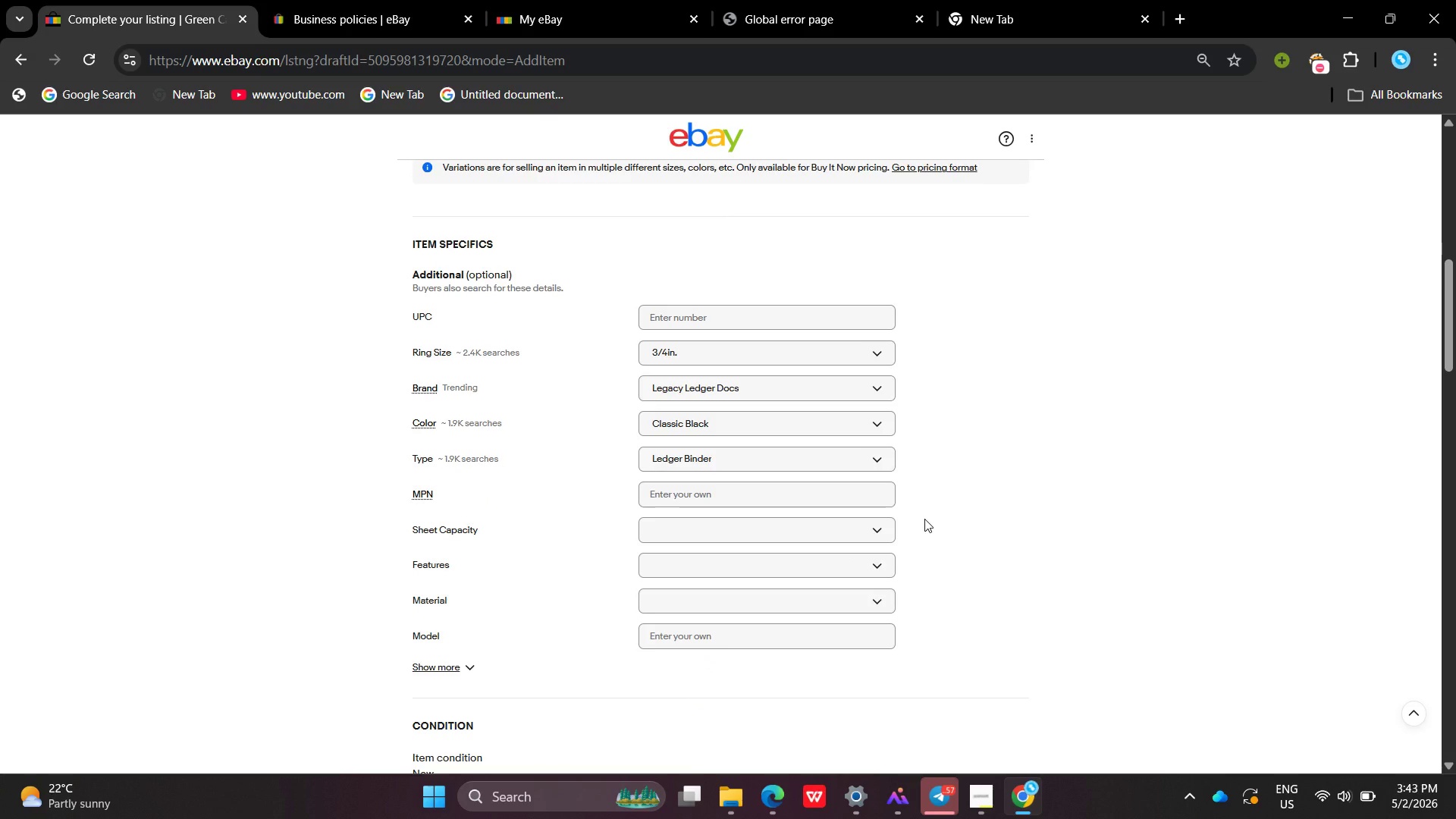 
left_click([450, 672])
 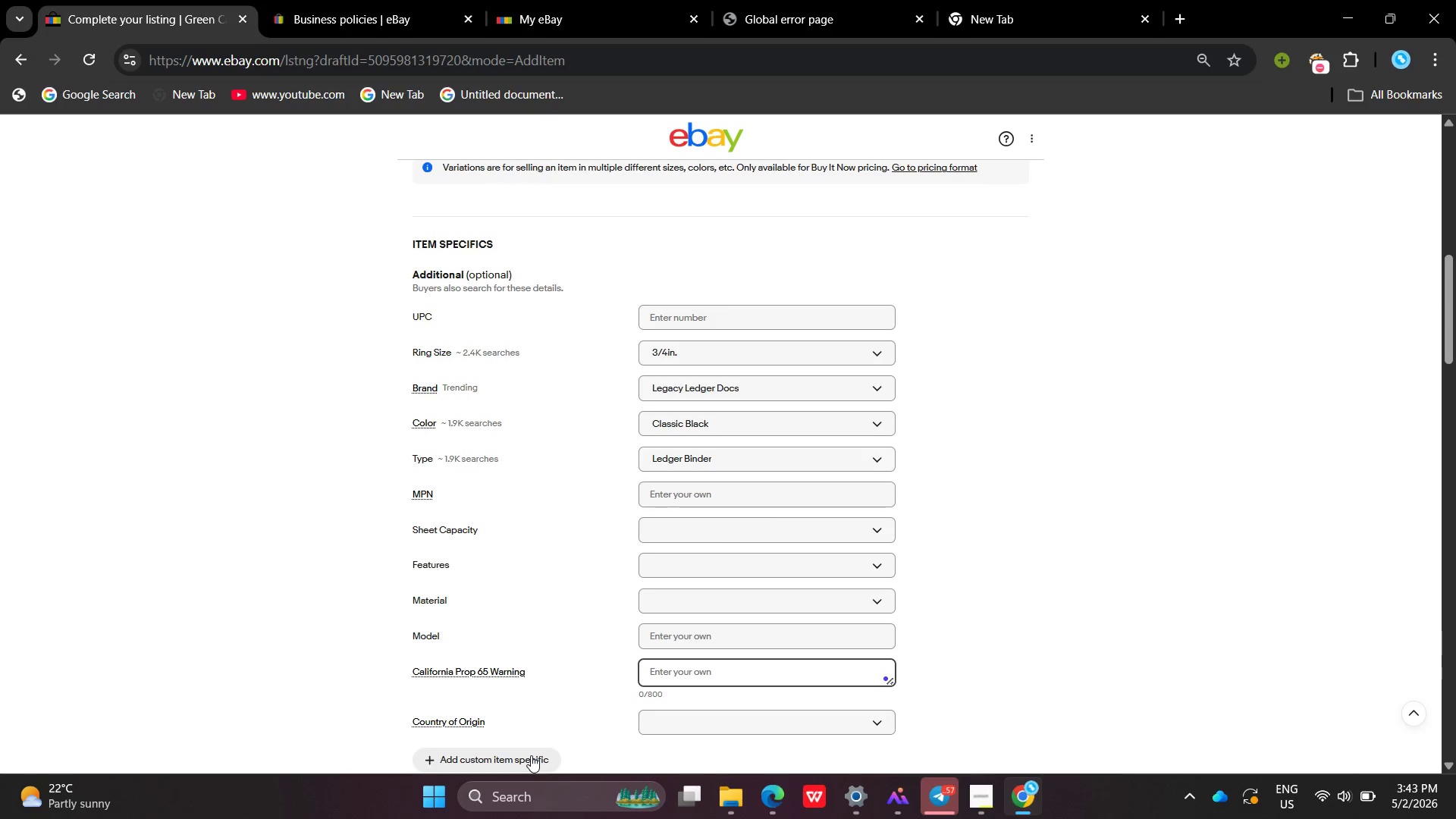 
left_click([531, 755])
 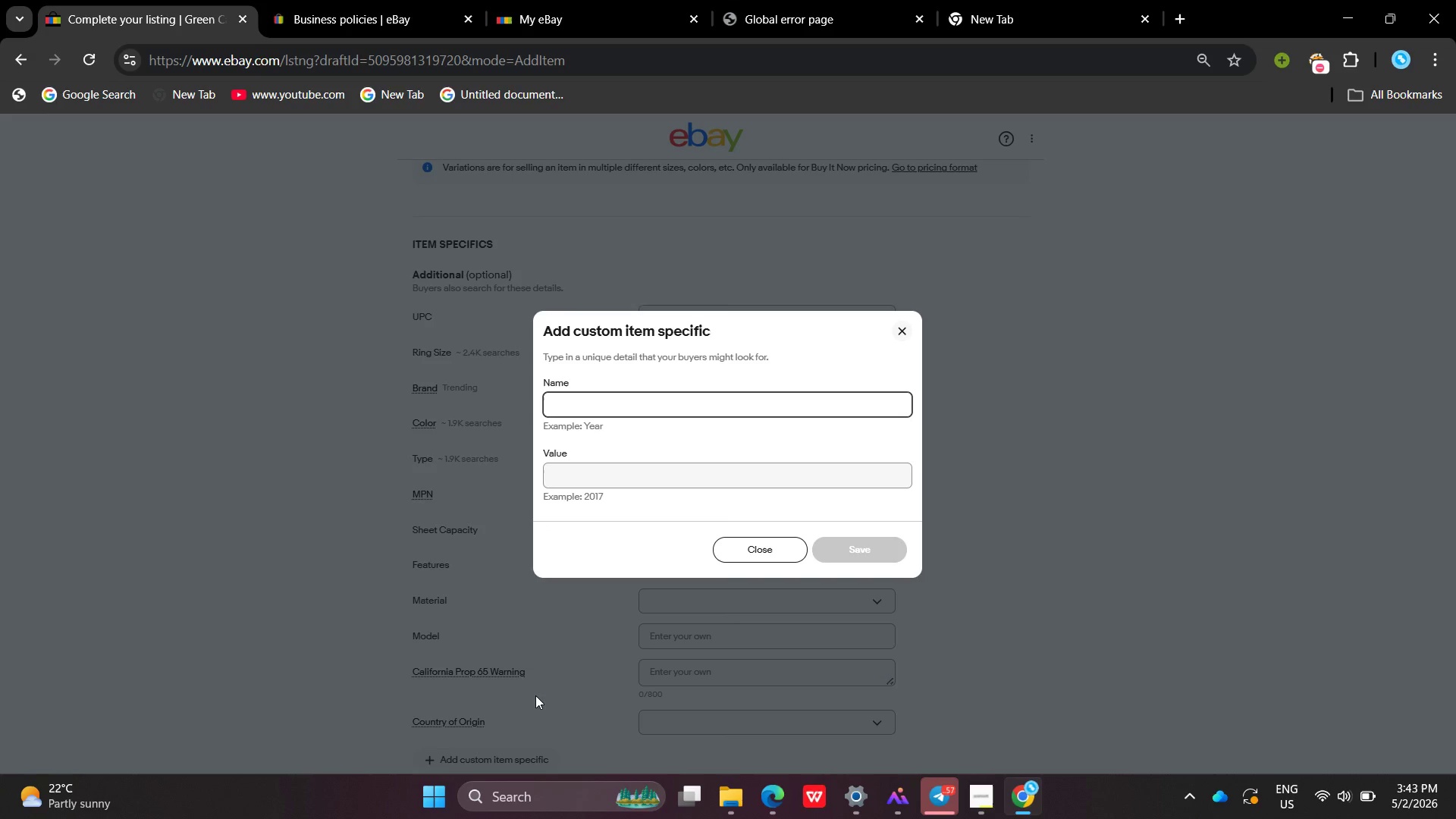 
type(K)
key(Backspace)
type(La)
 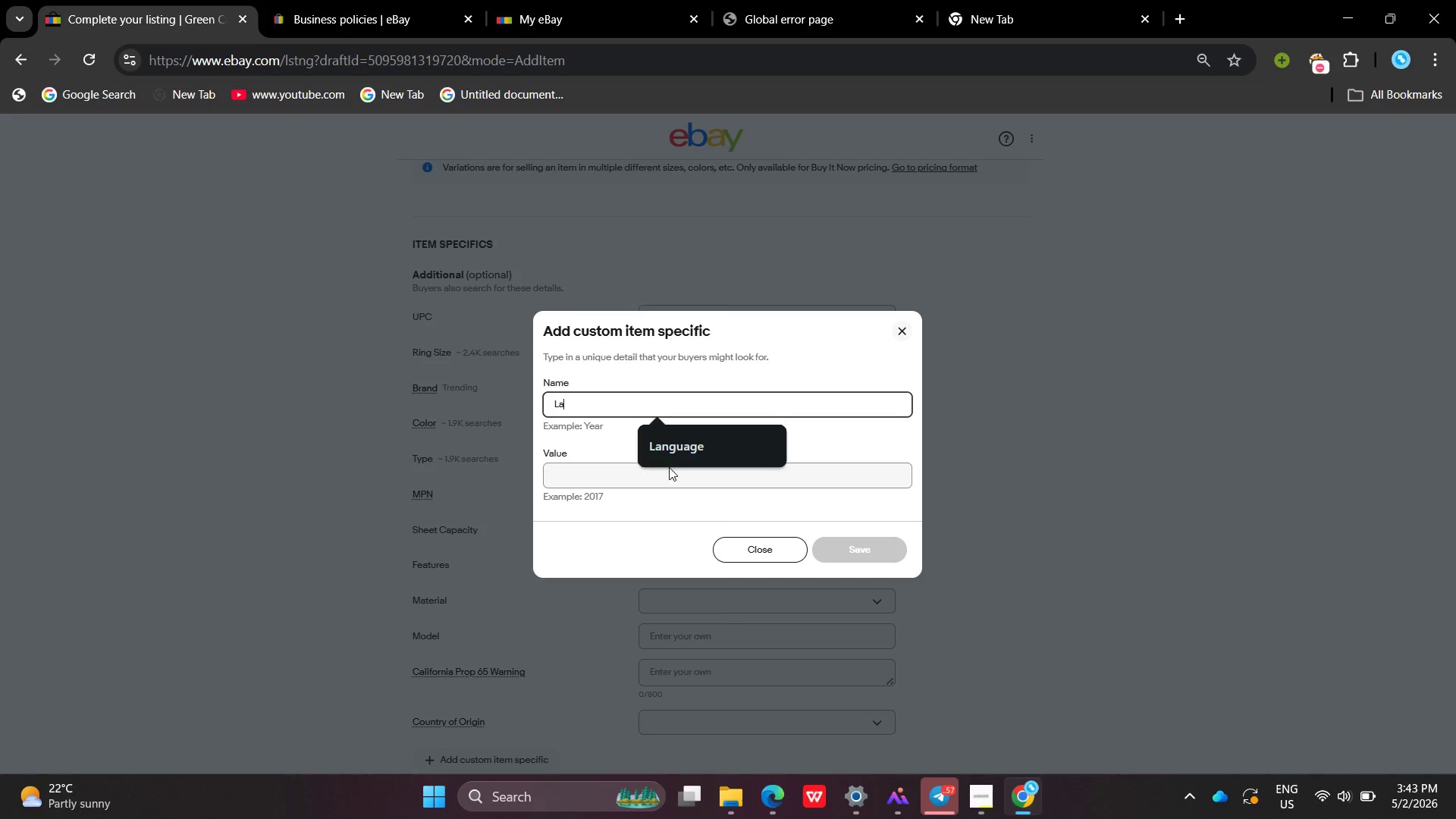 
left_click([673, 455])
 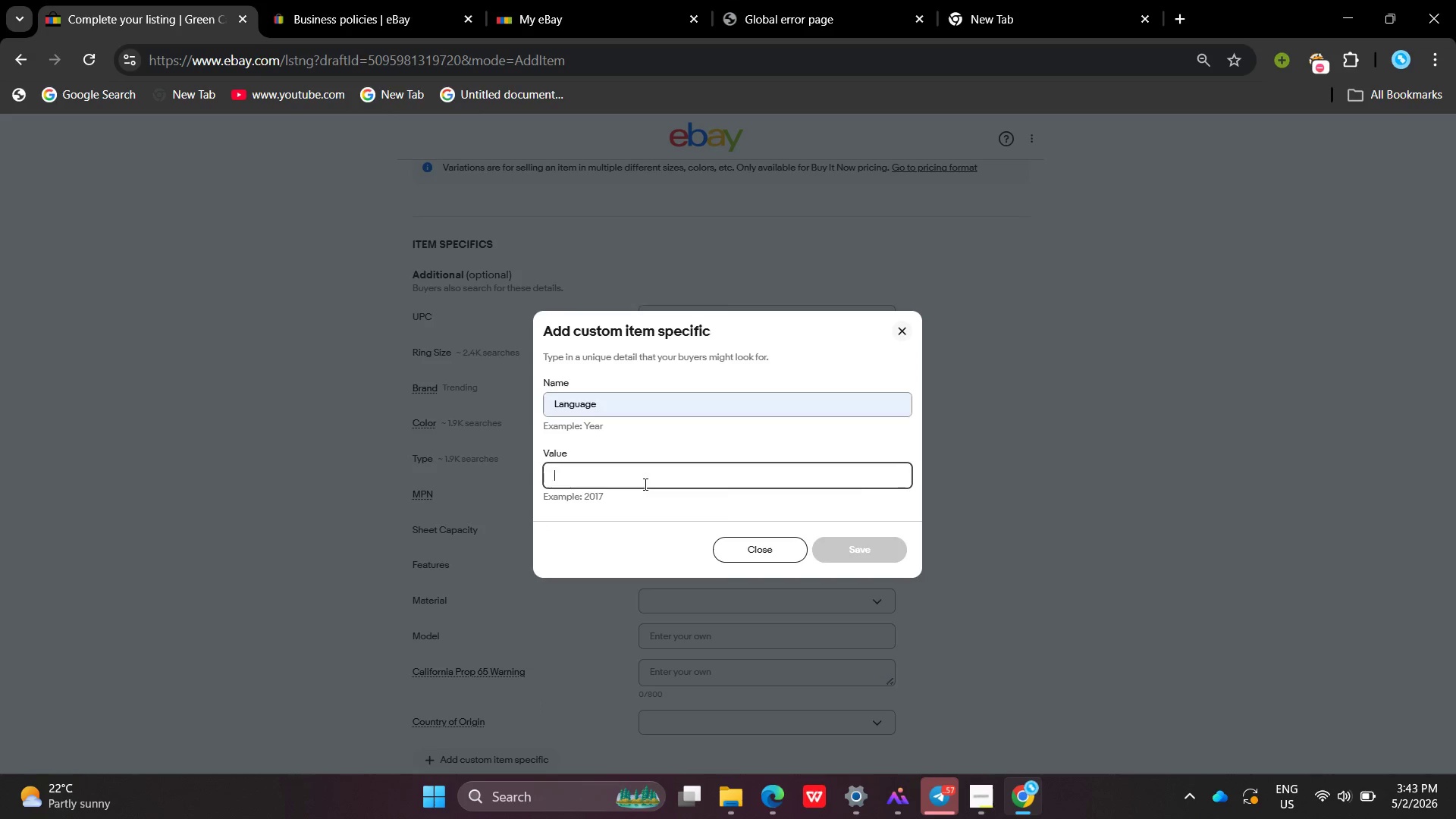 
left_click([644, 484])
 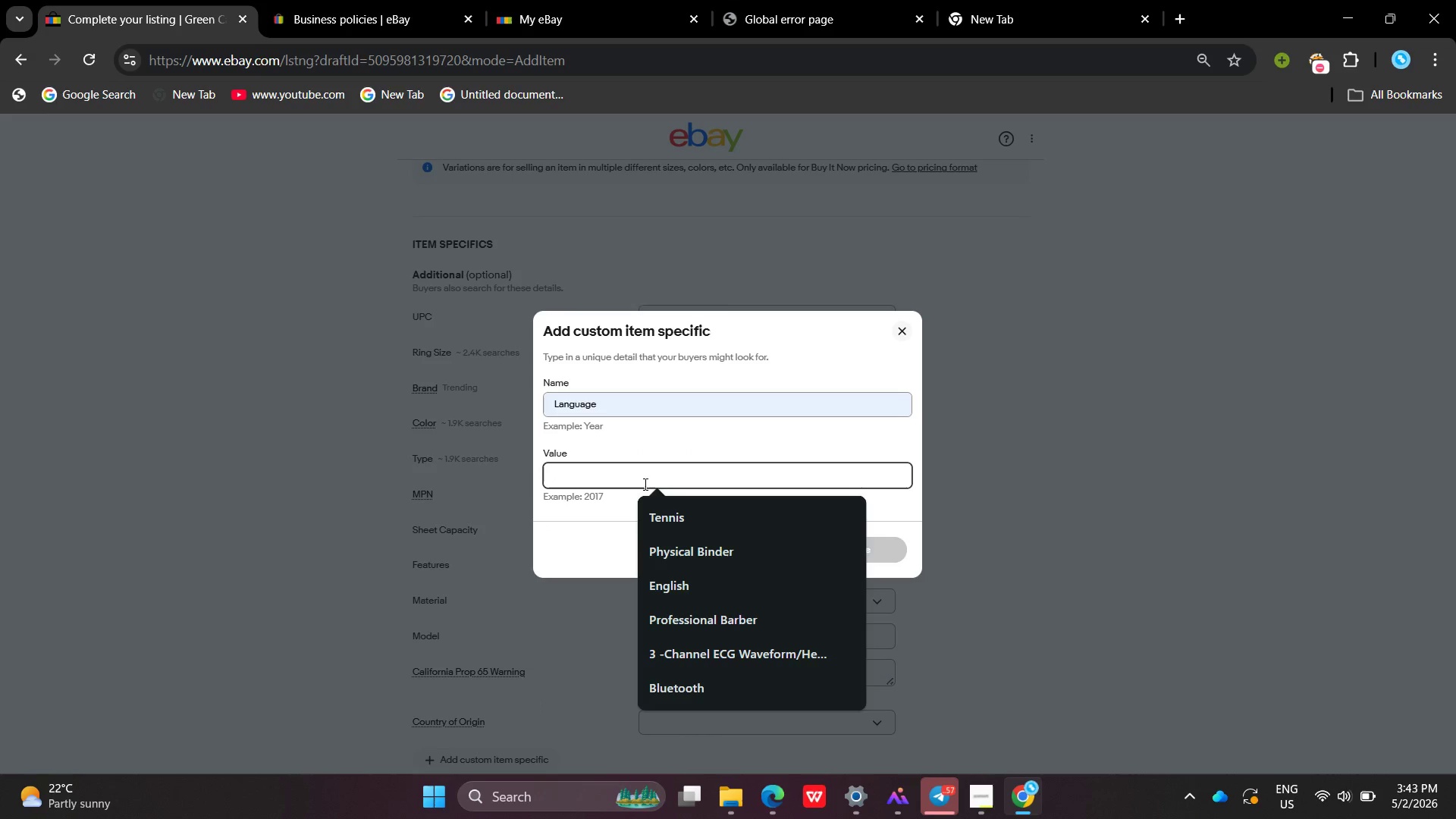 
key(Shift+C)
 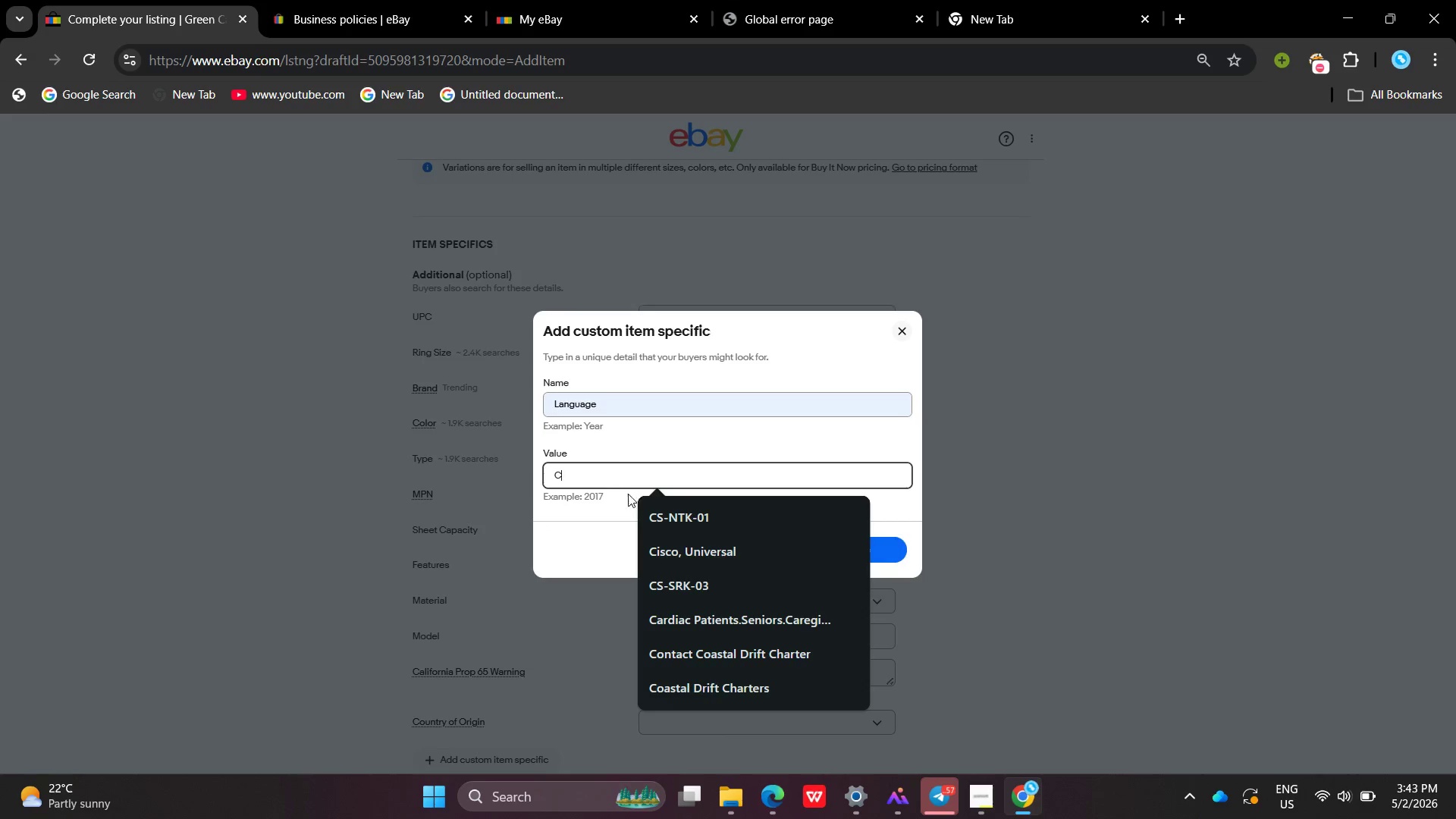 
left_click([617, 474])
 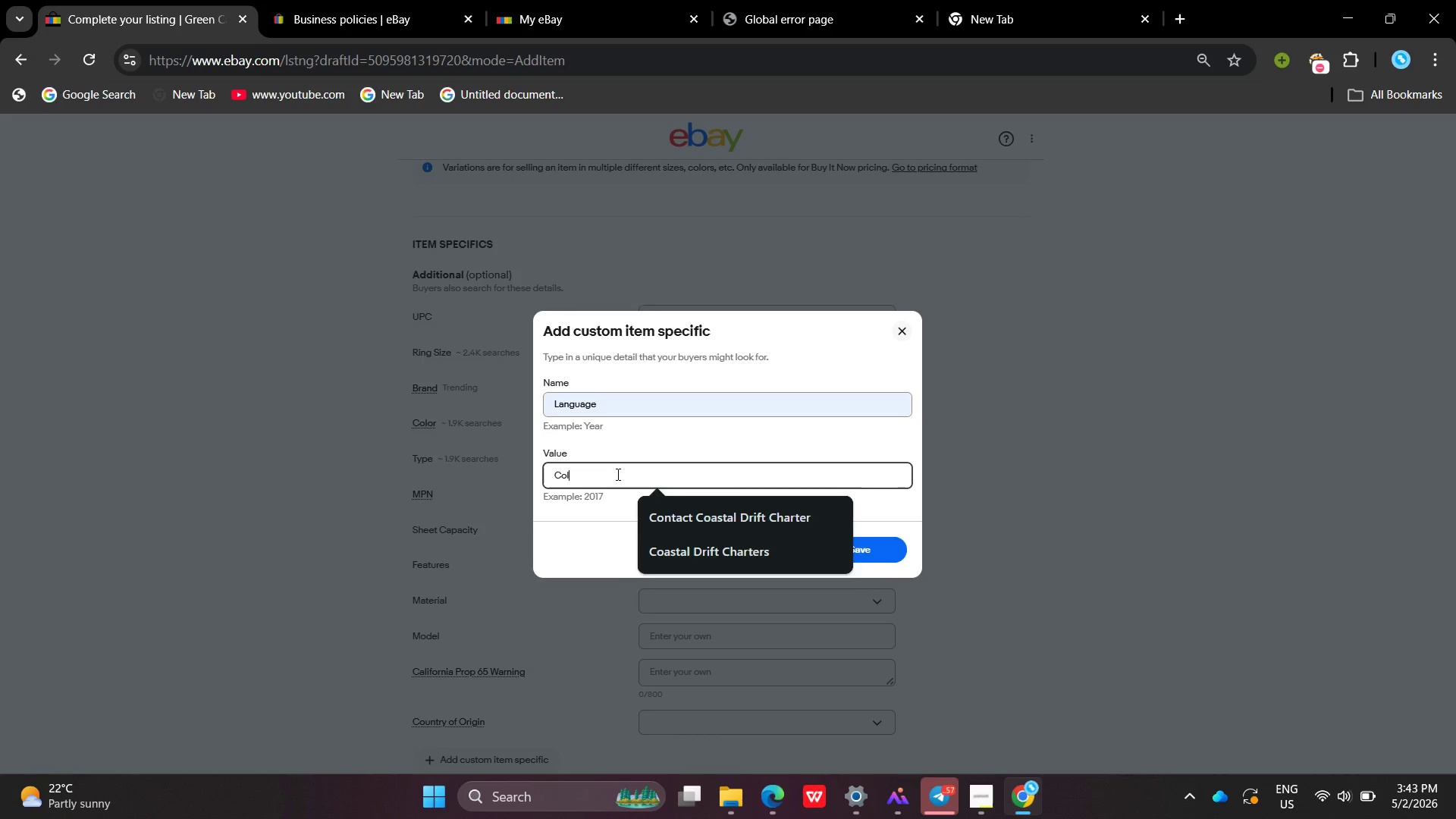 
type(olo)
key(Backspace)
key(Backspace)
key(Backspace)
key(Backspace)
type(E)
 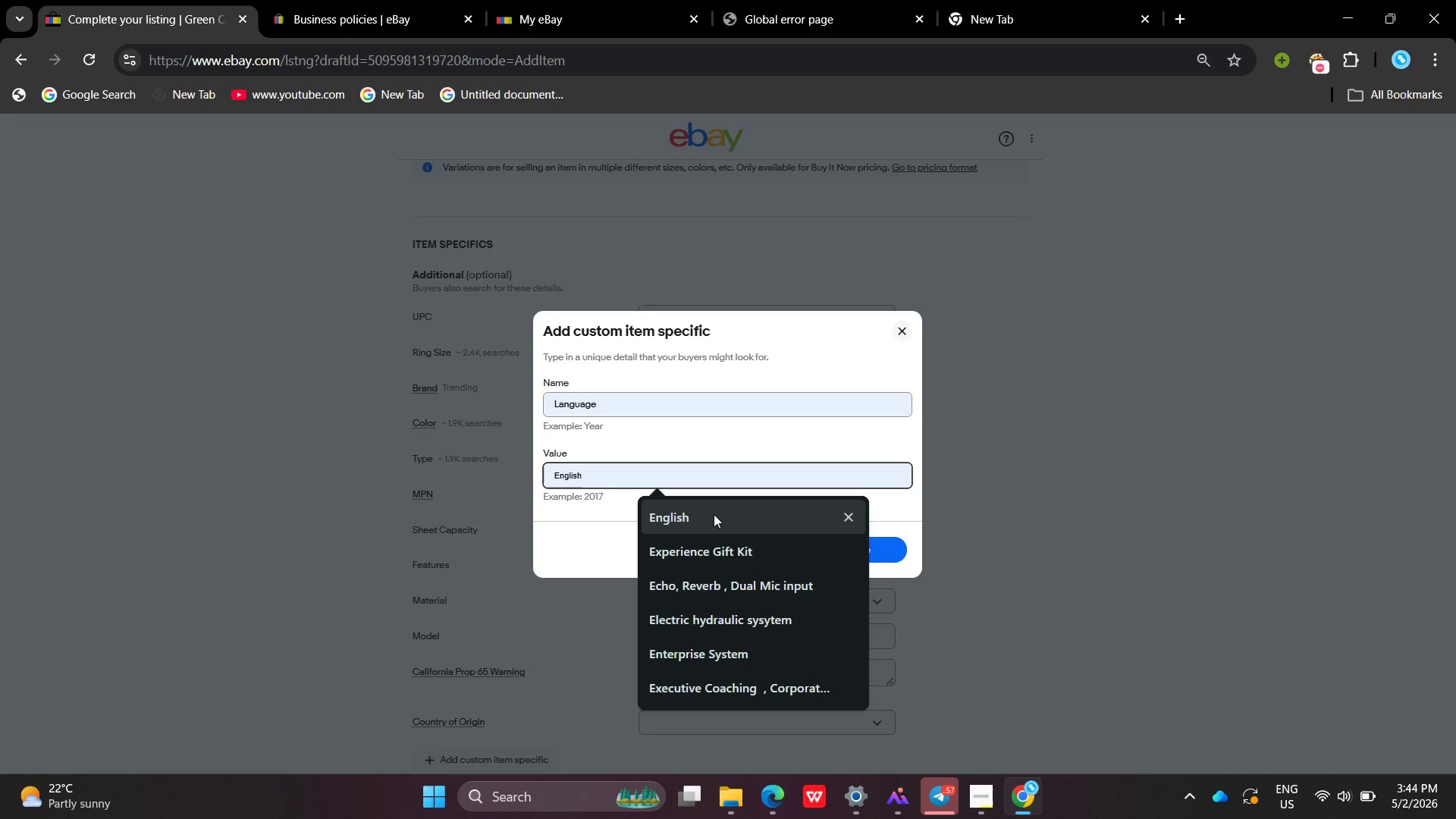 
left_click([744, 520])
 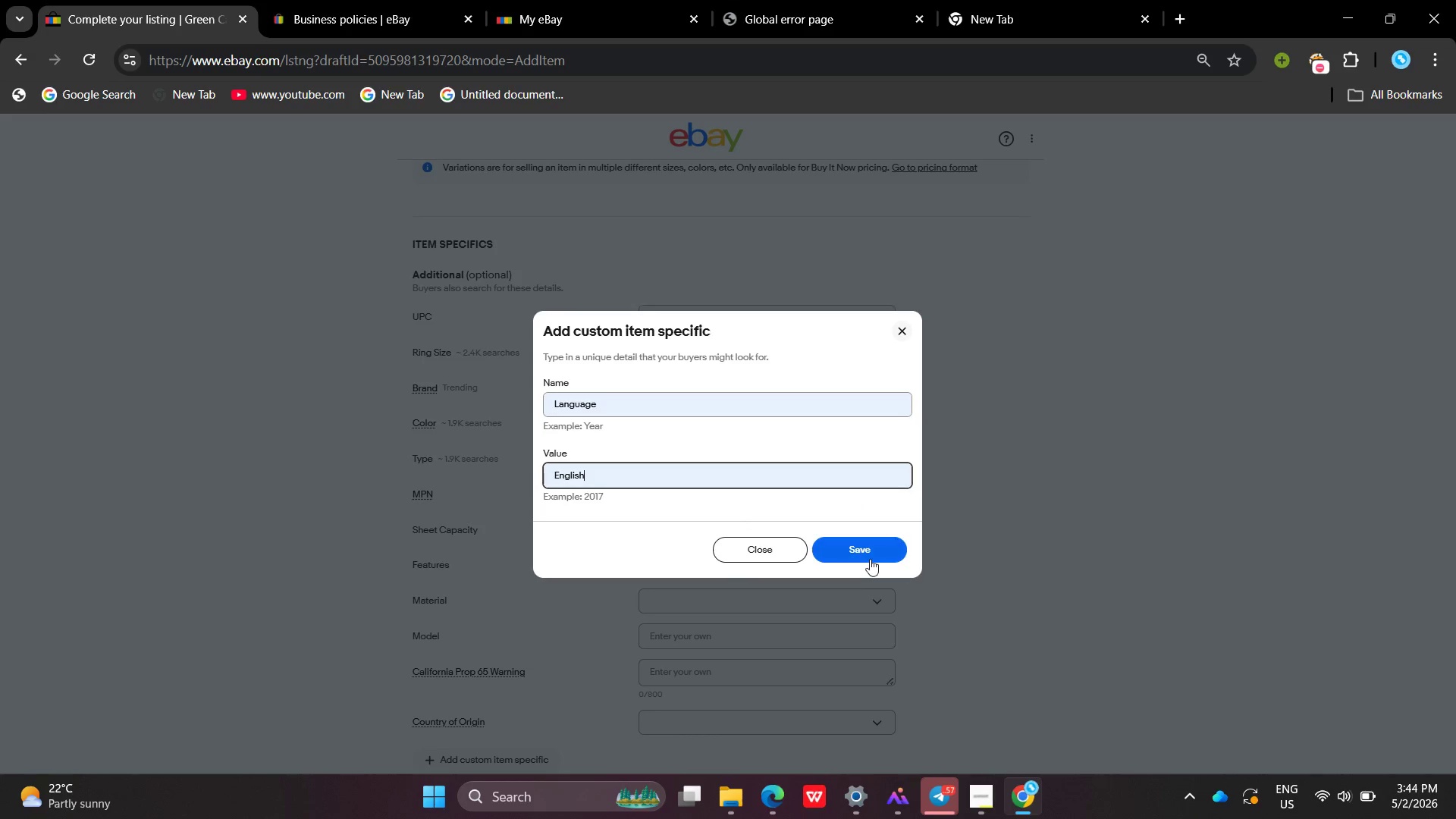 
left_click([870, 559])
 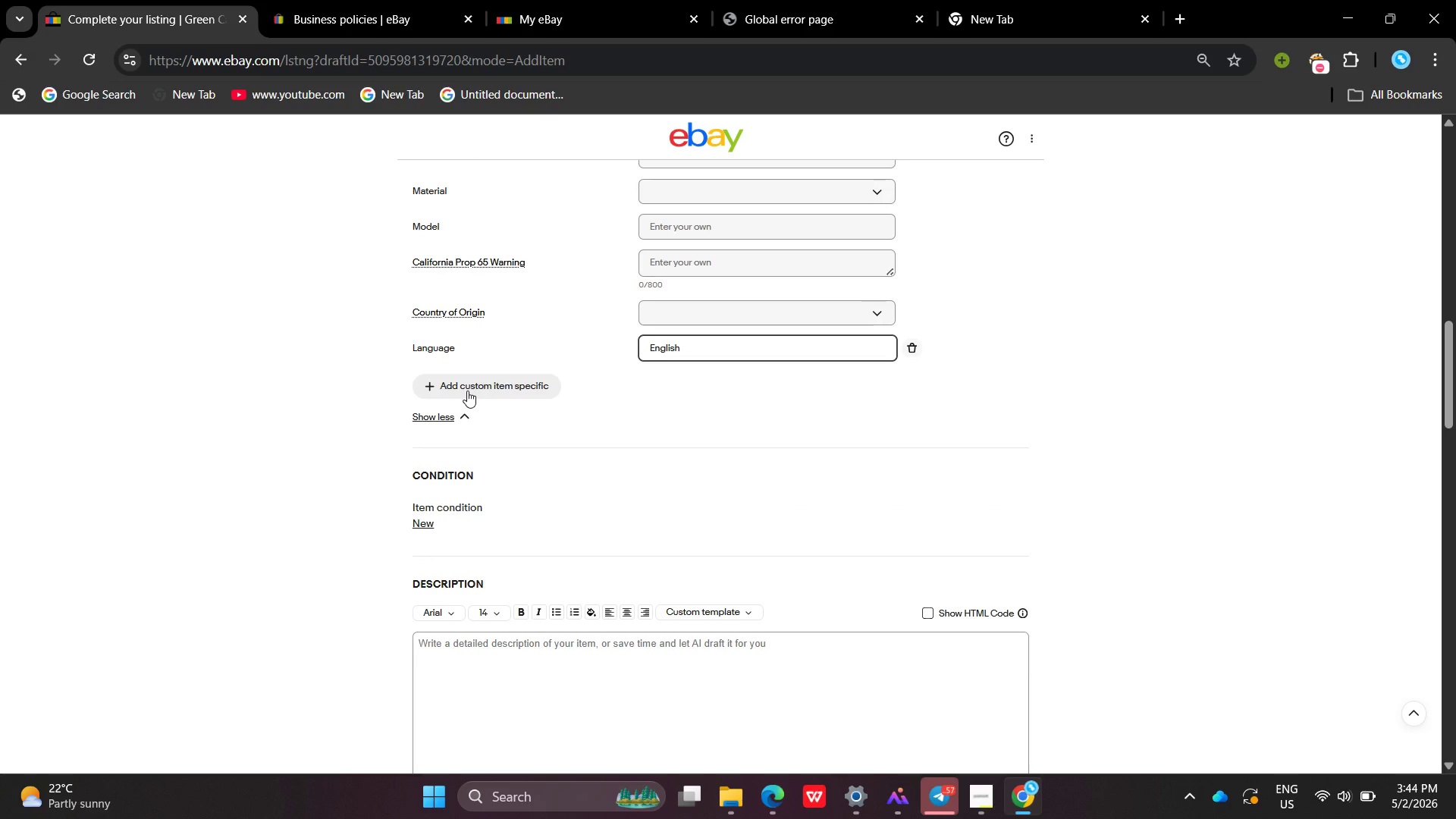 
left_click([467, 391])
 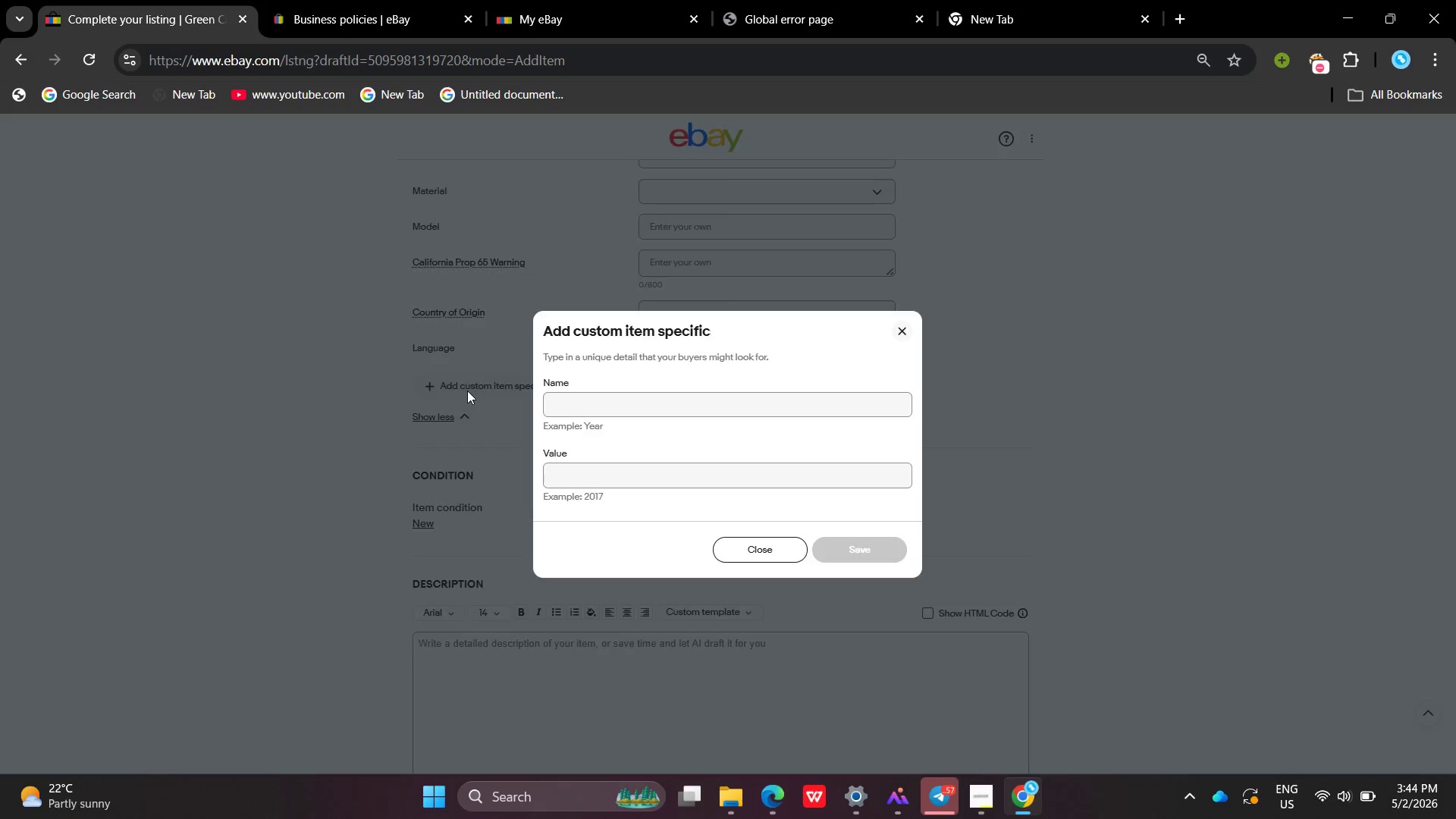 
key(Shift+J)
 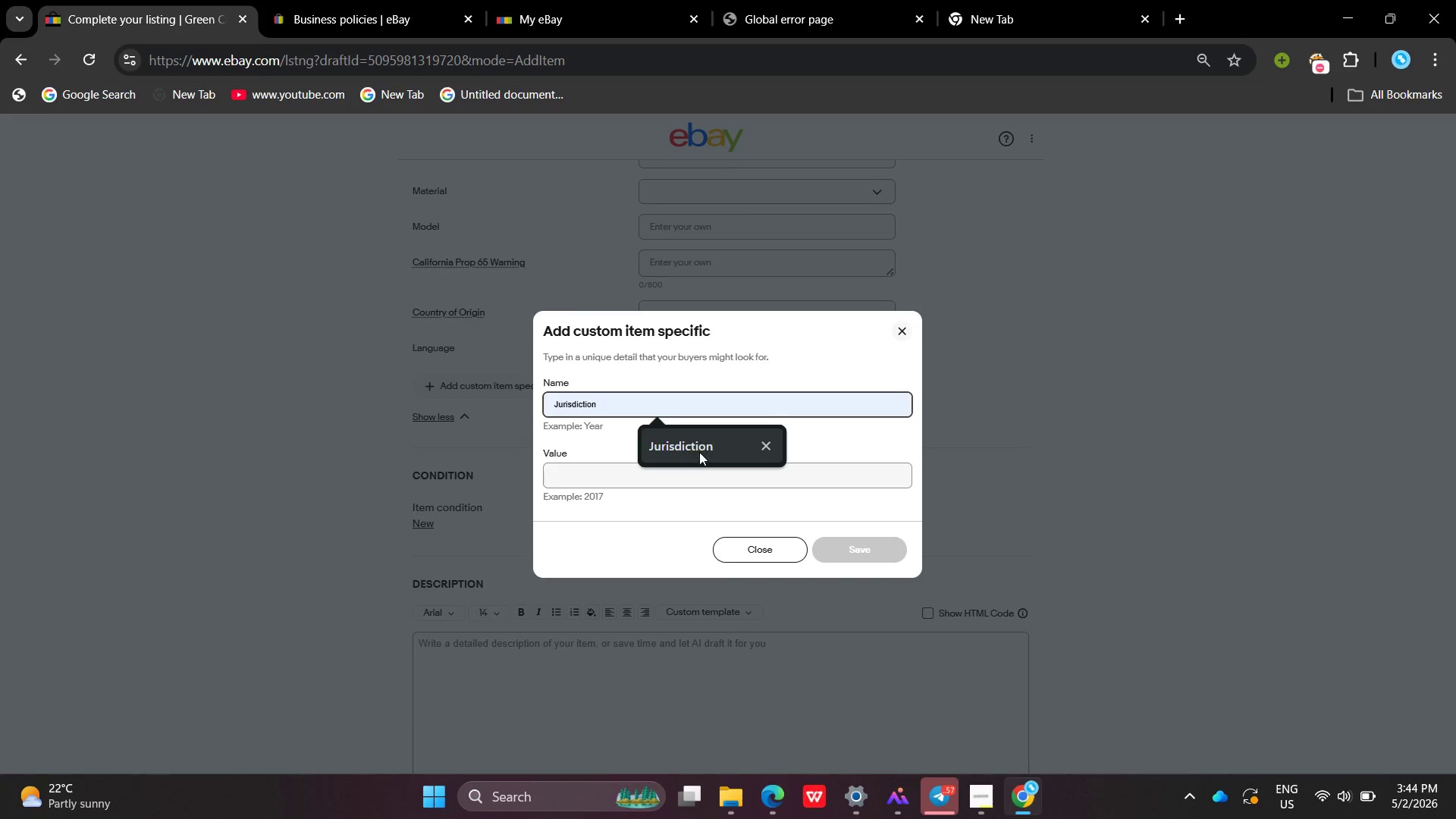 
left_click([699, 452])
 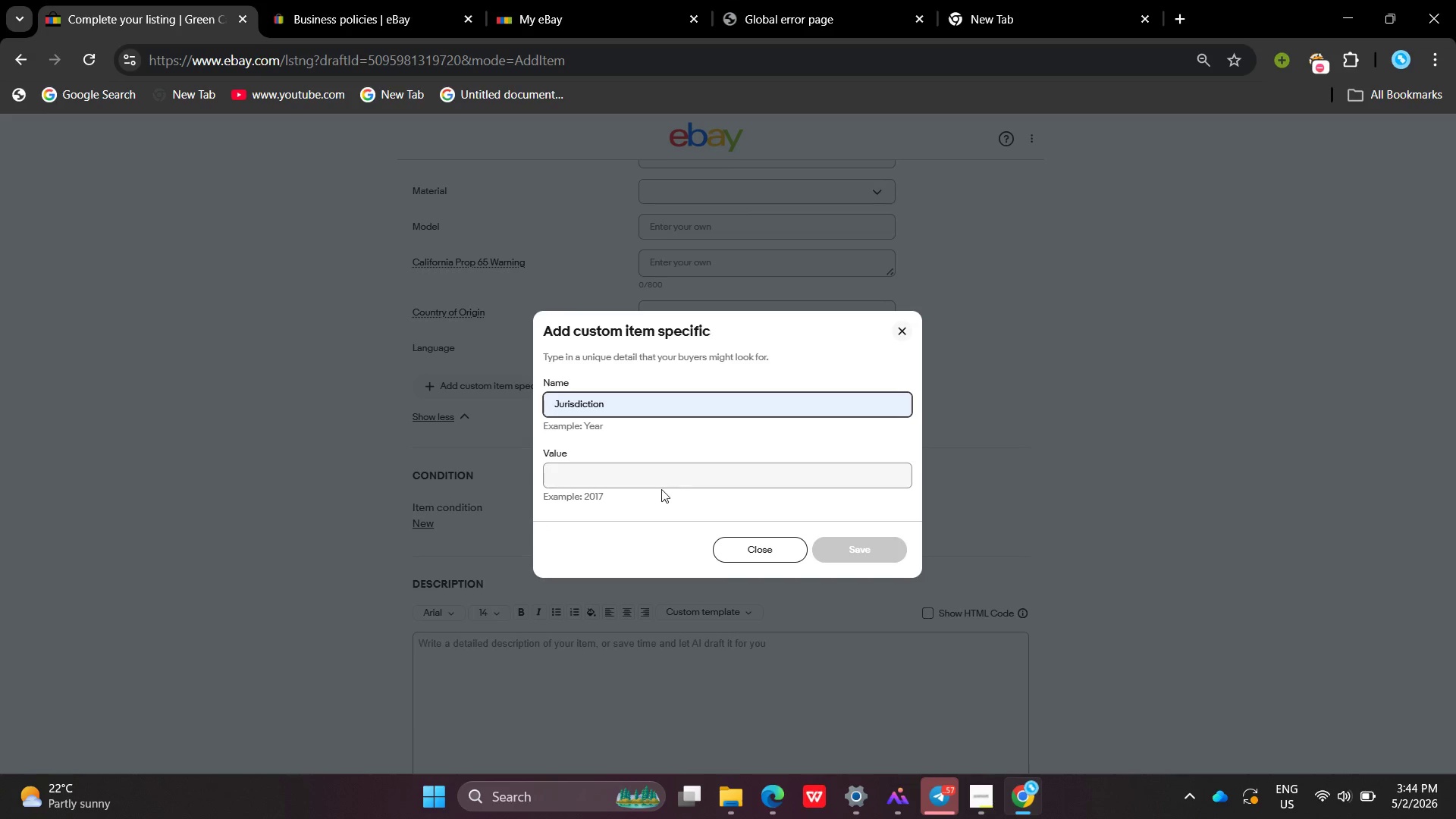 
left_click([661, 489])
 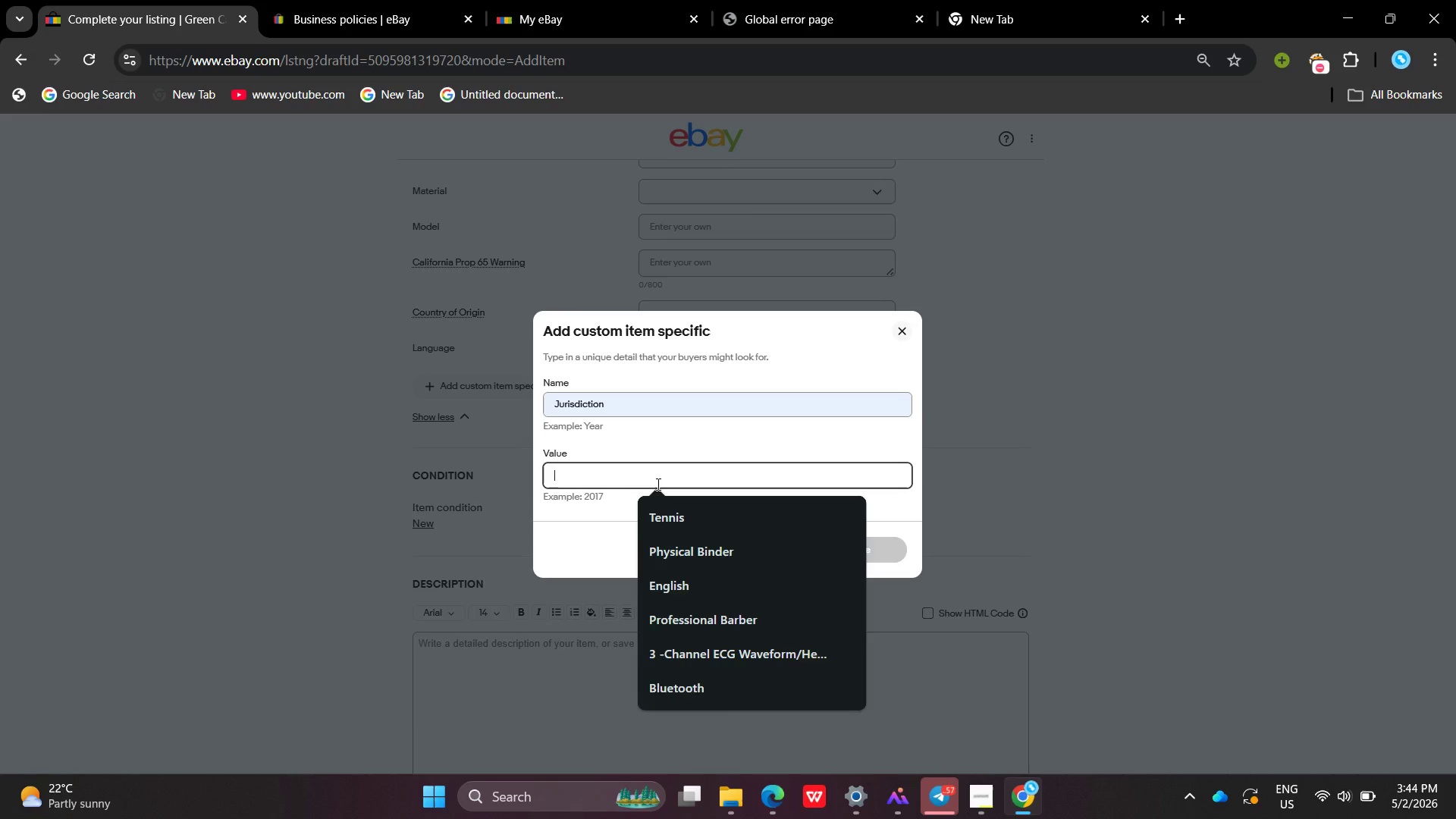 
left_click([657, 484])
 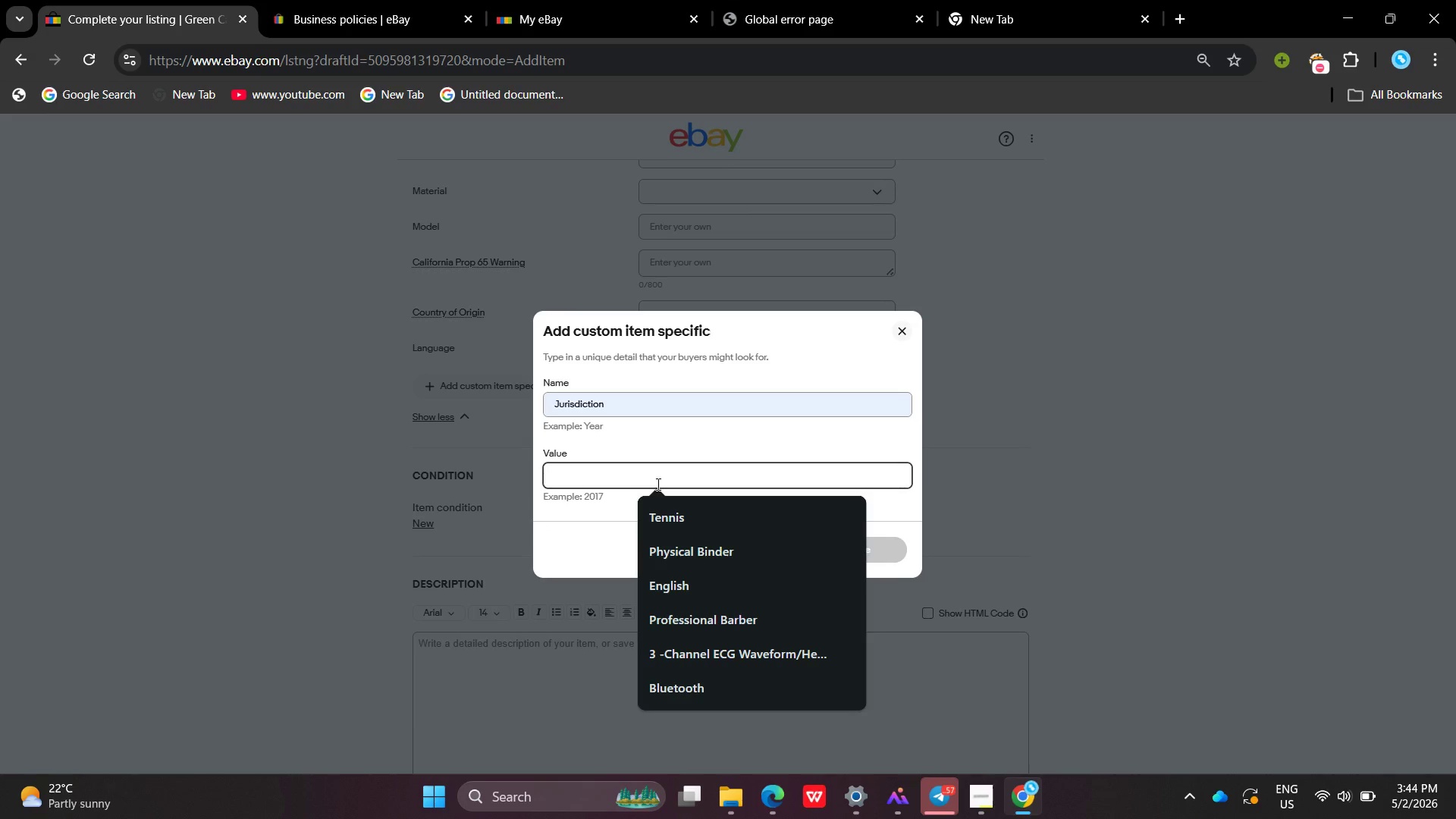 
key(Shift+ShiftLeft)
 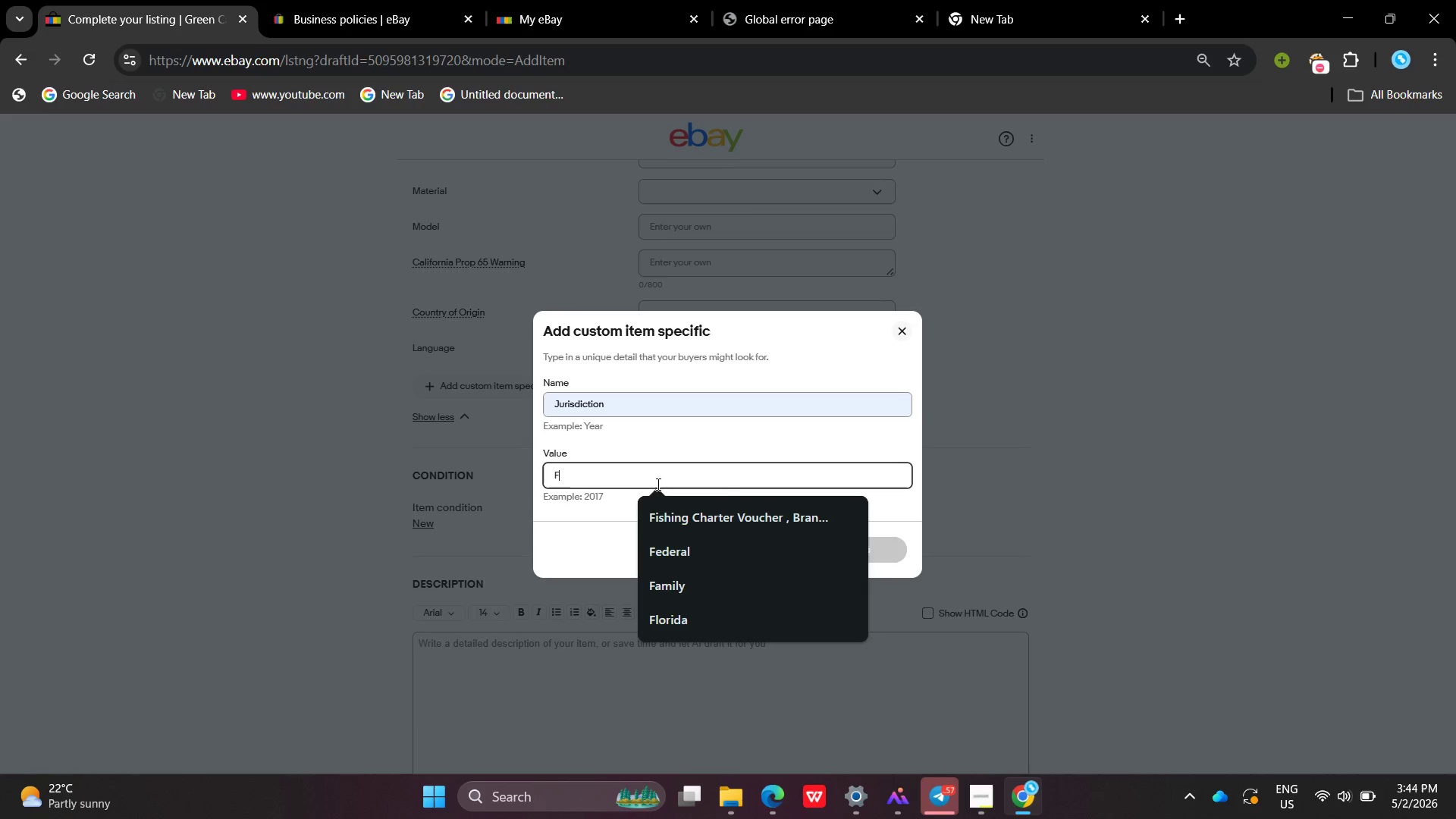 
key(Shift+F)
 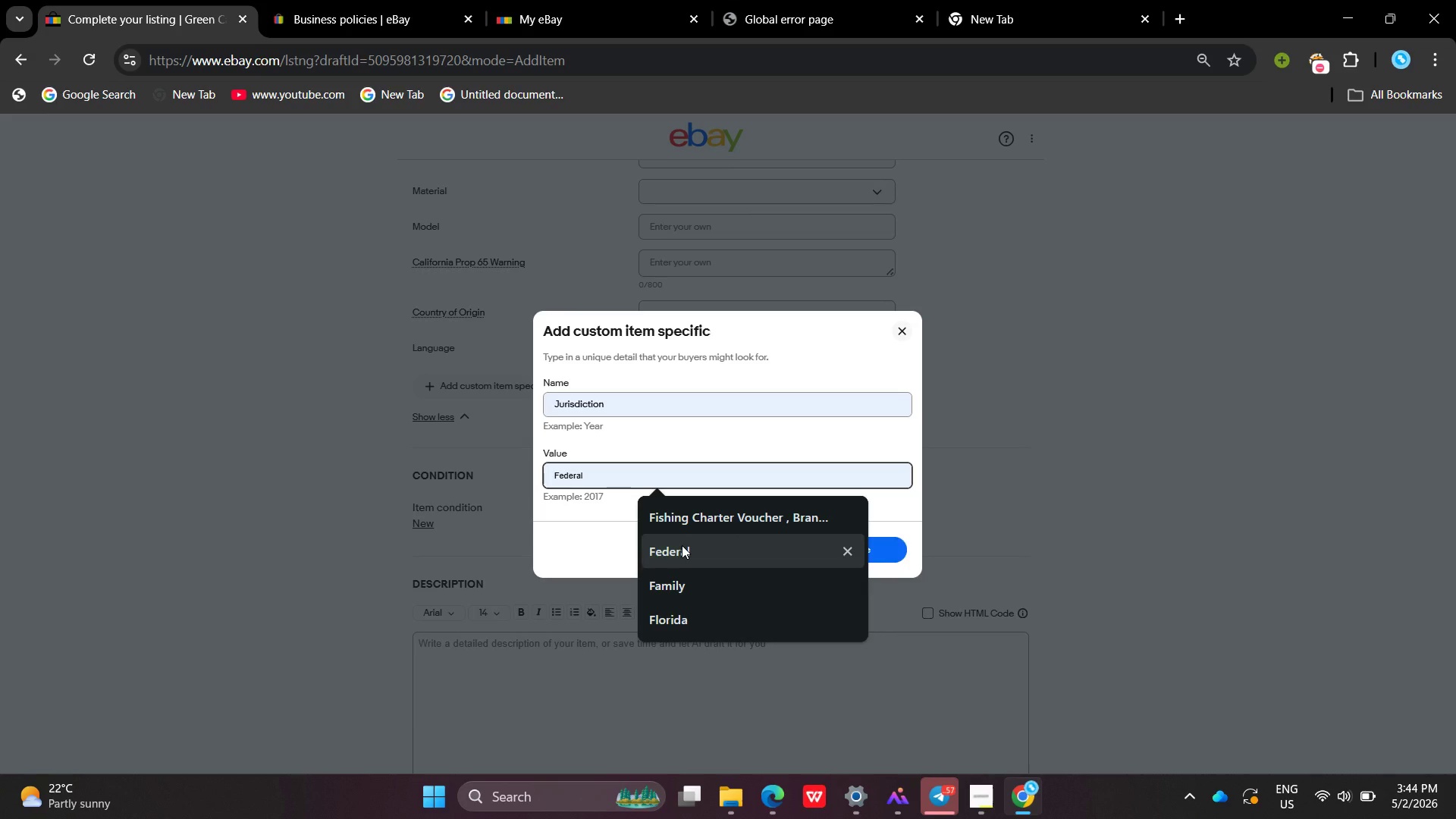 
left_click([683, 547])
 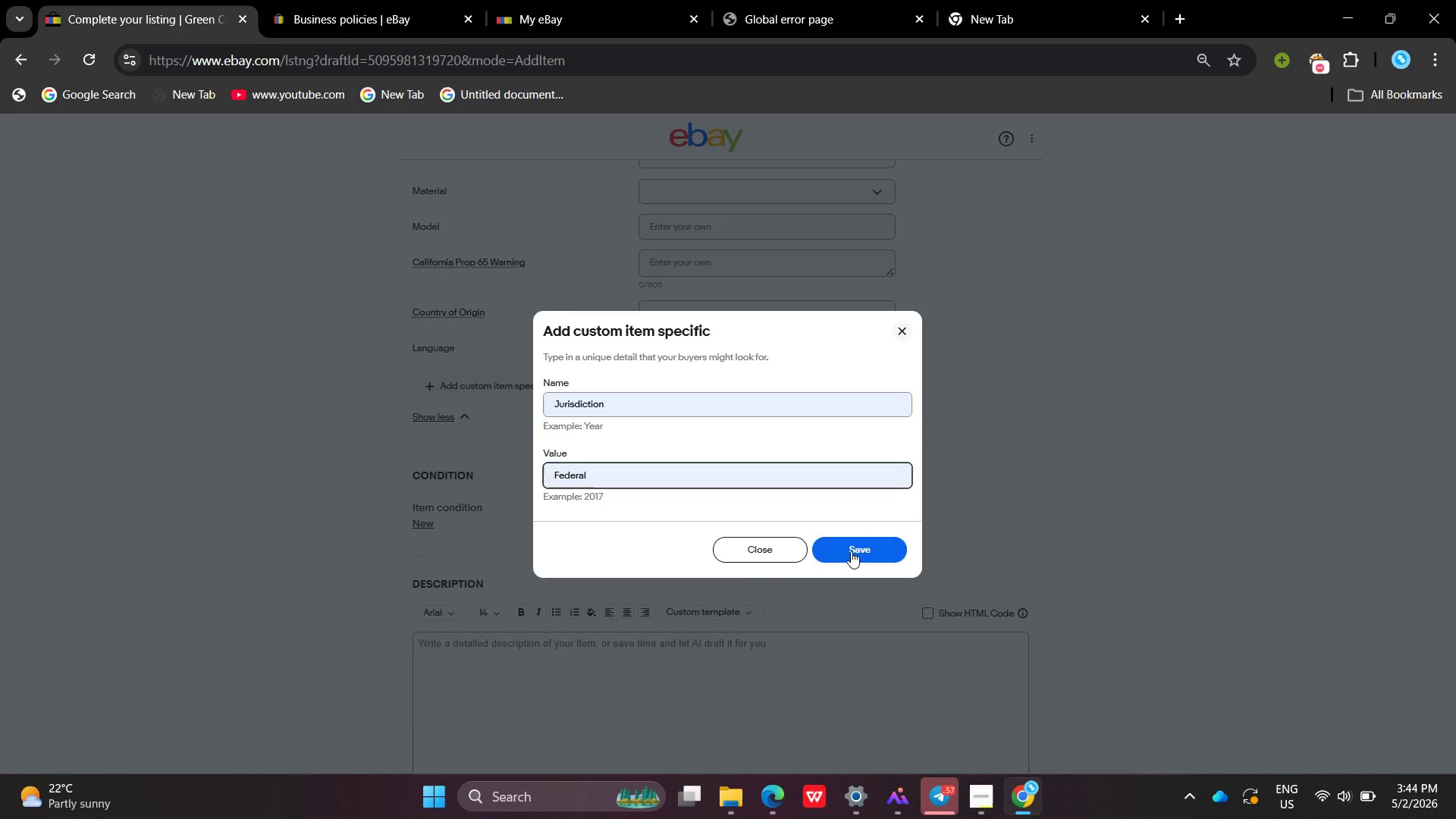 
left_click([851, 551])
 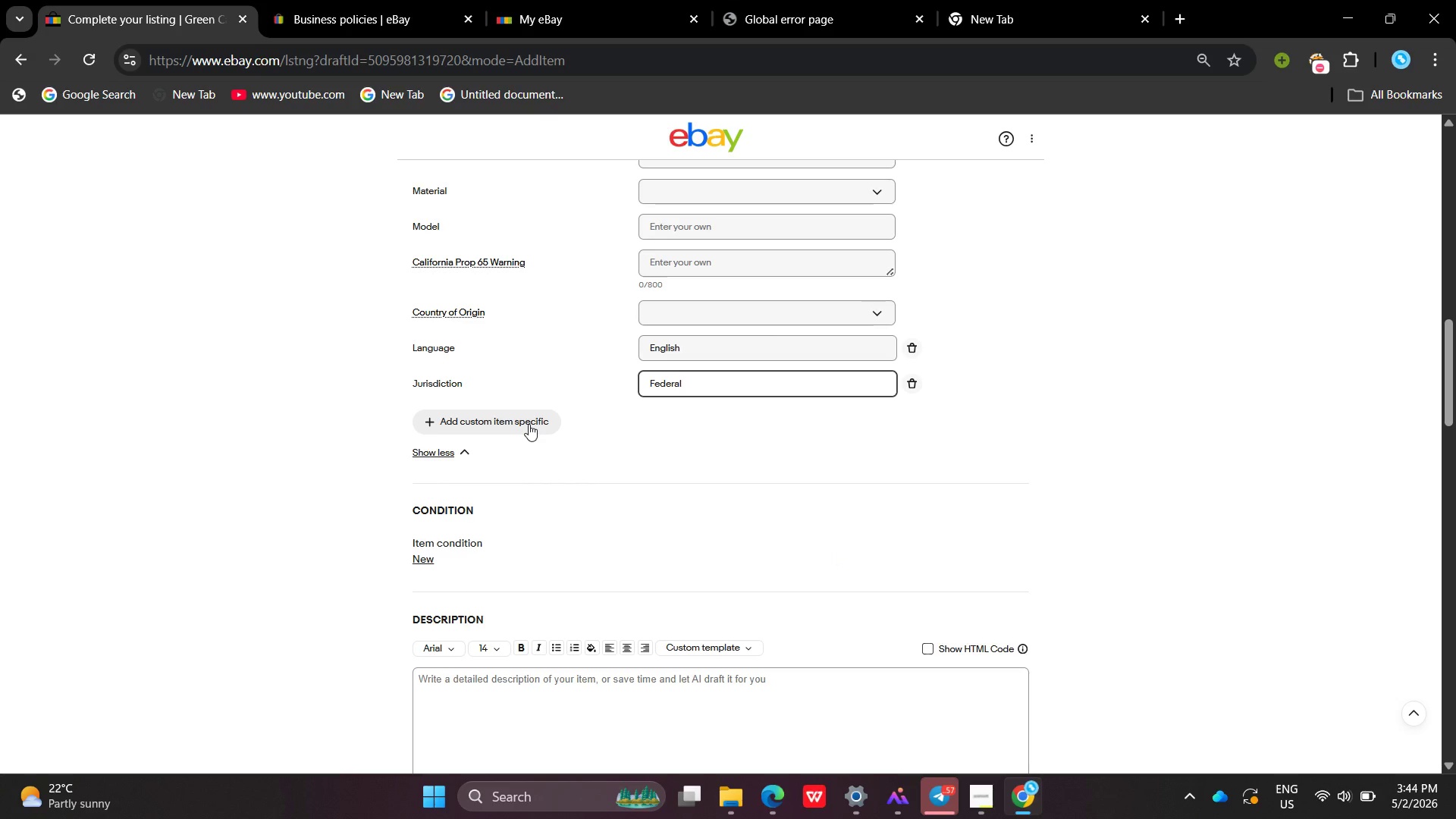 
left_click([529, 424])
 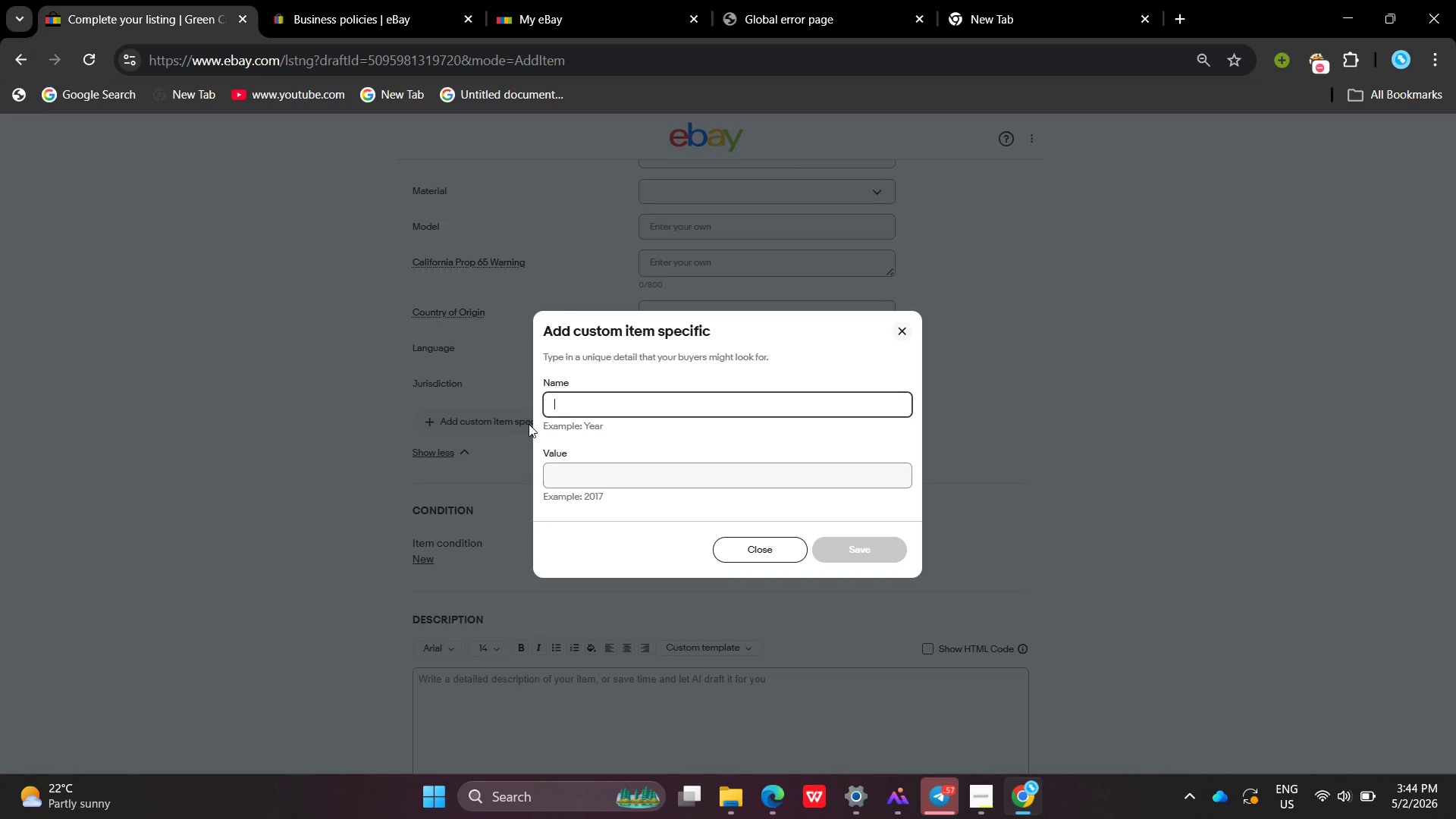 
key(Shift+ShiftLeft)
 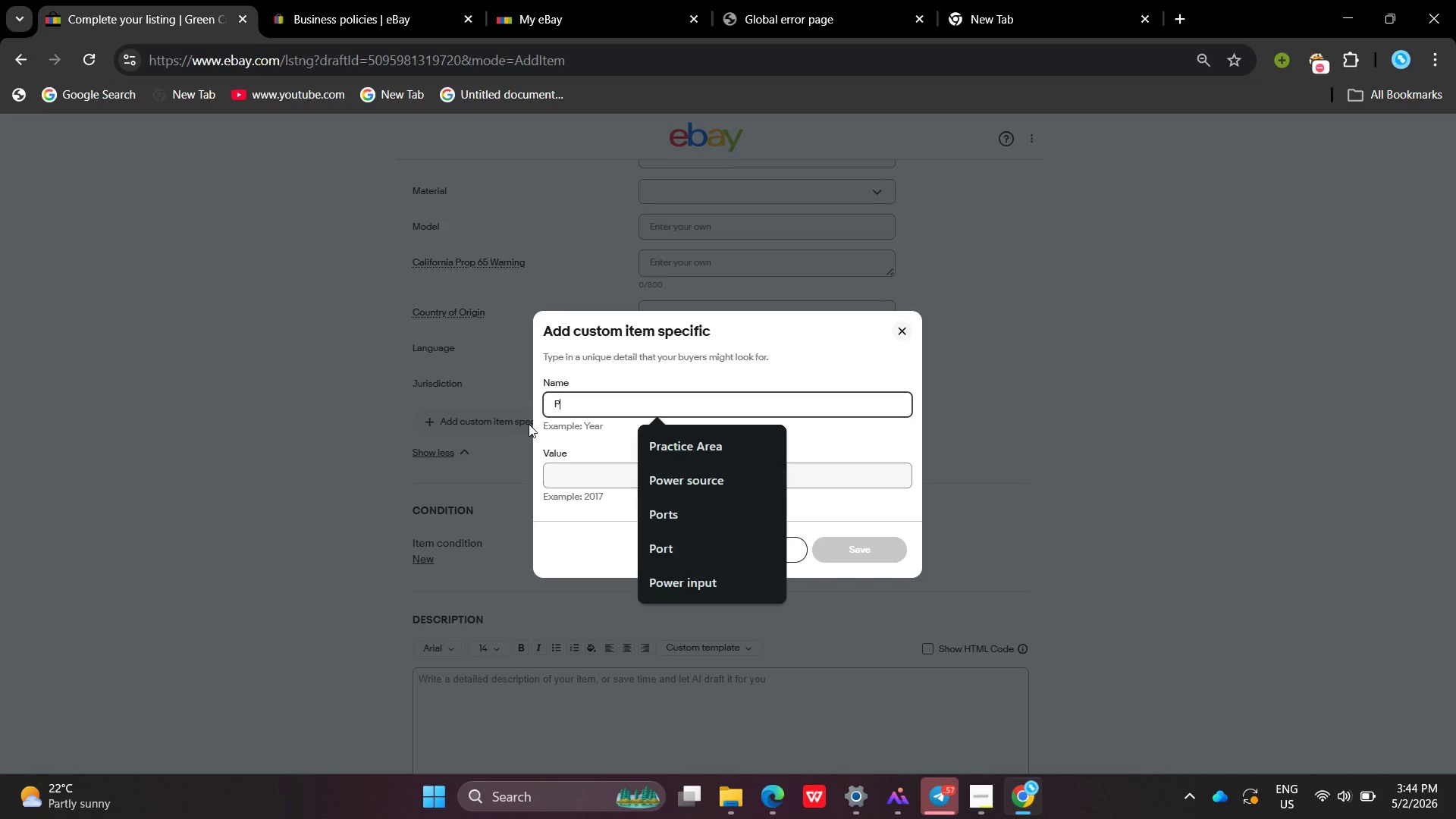 
key(Shift+P)
 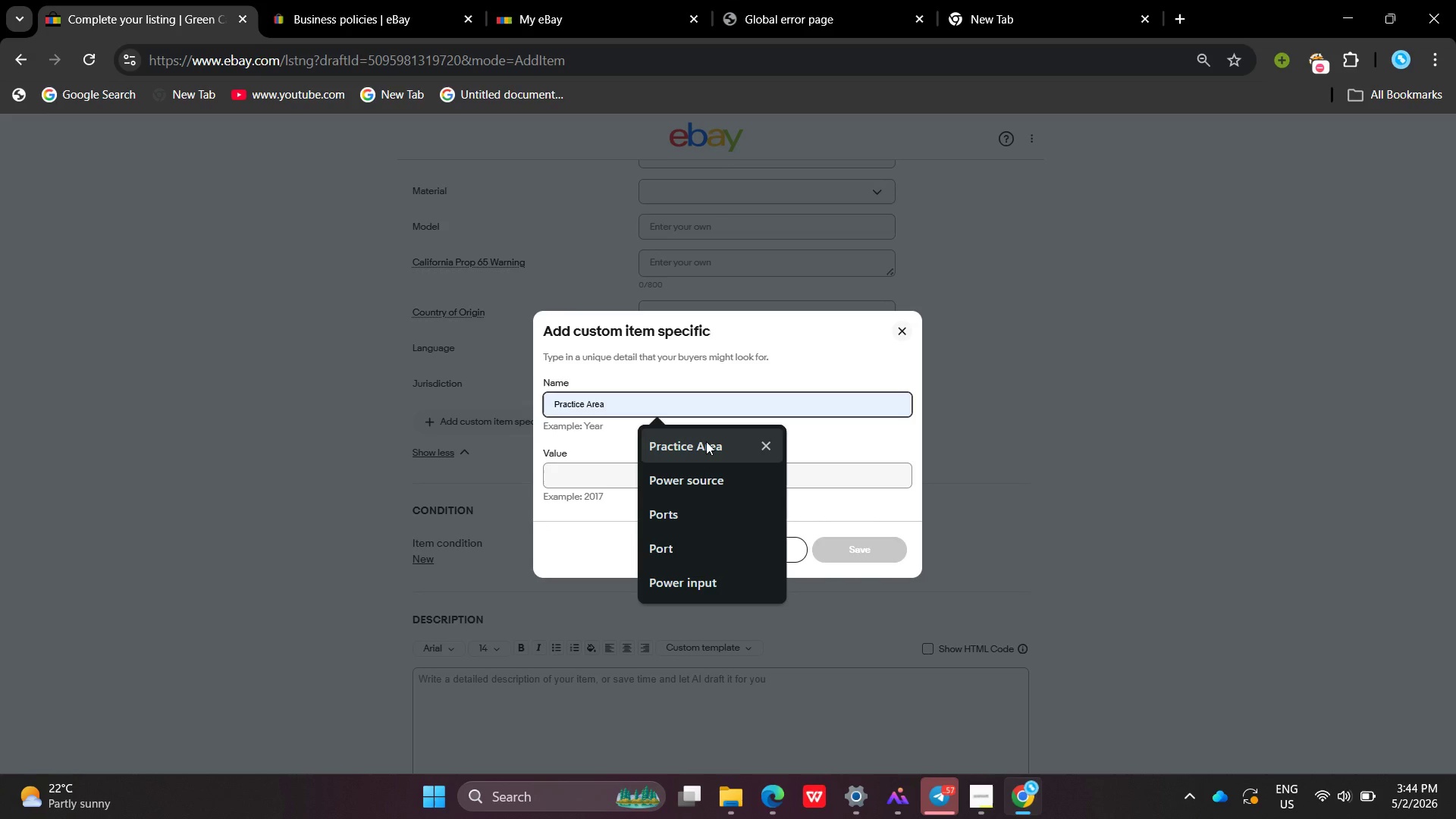 
left_click([706, 441])
 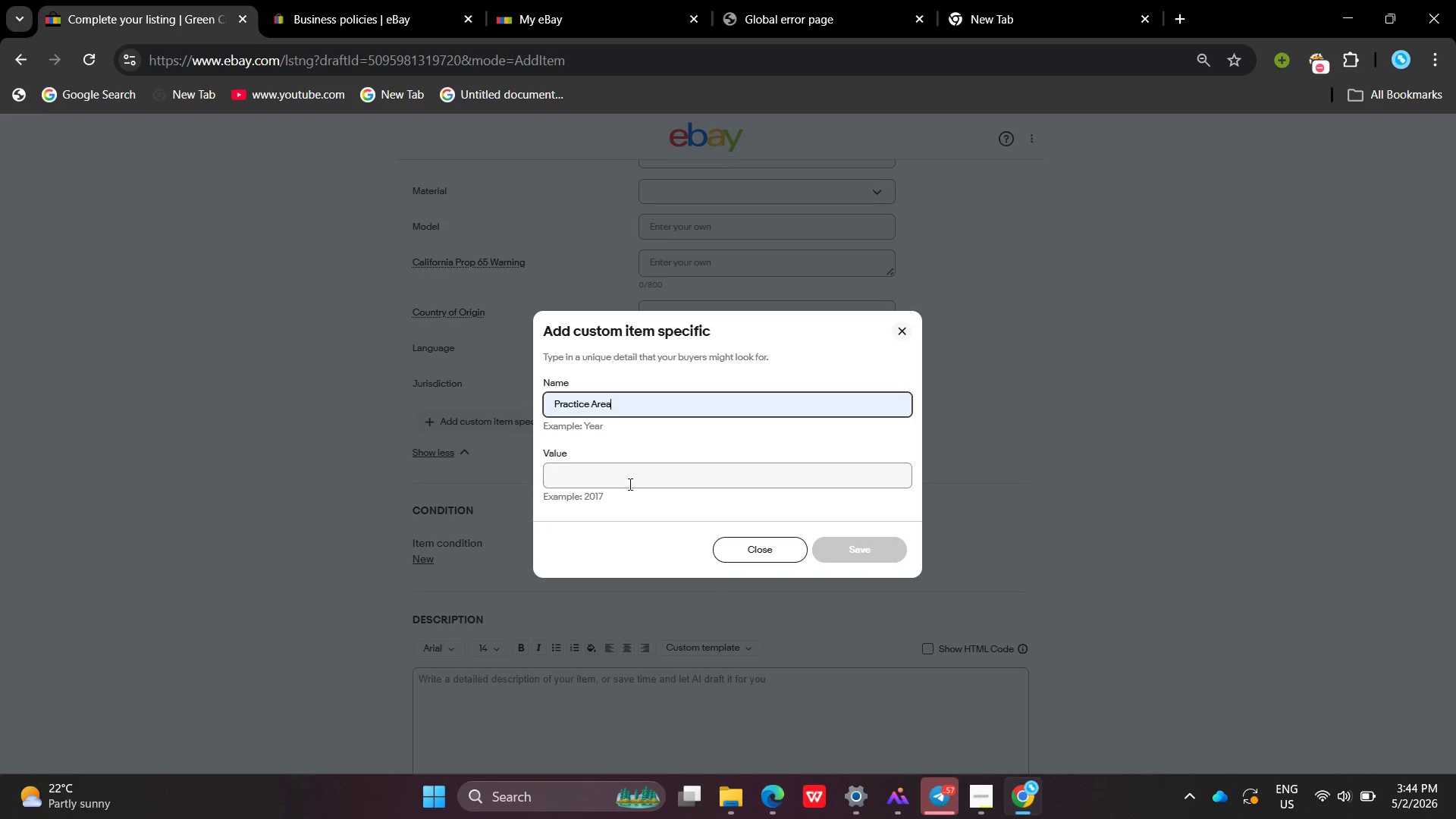 
left_click([628, 484])
 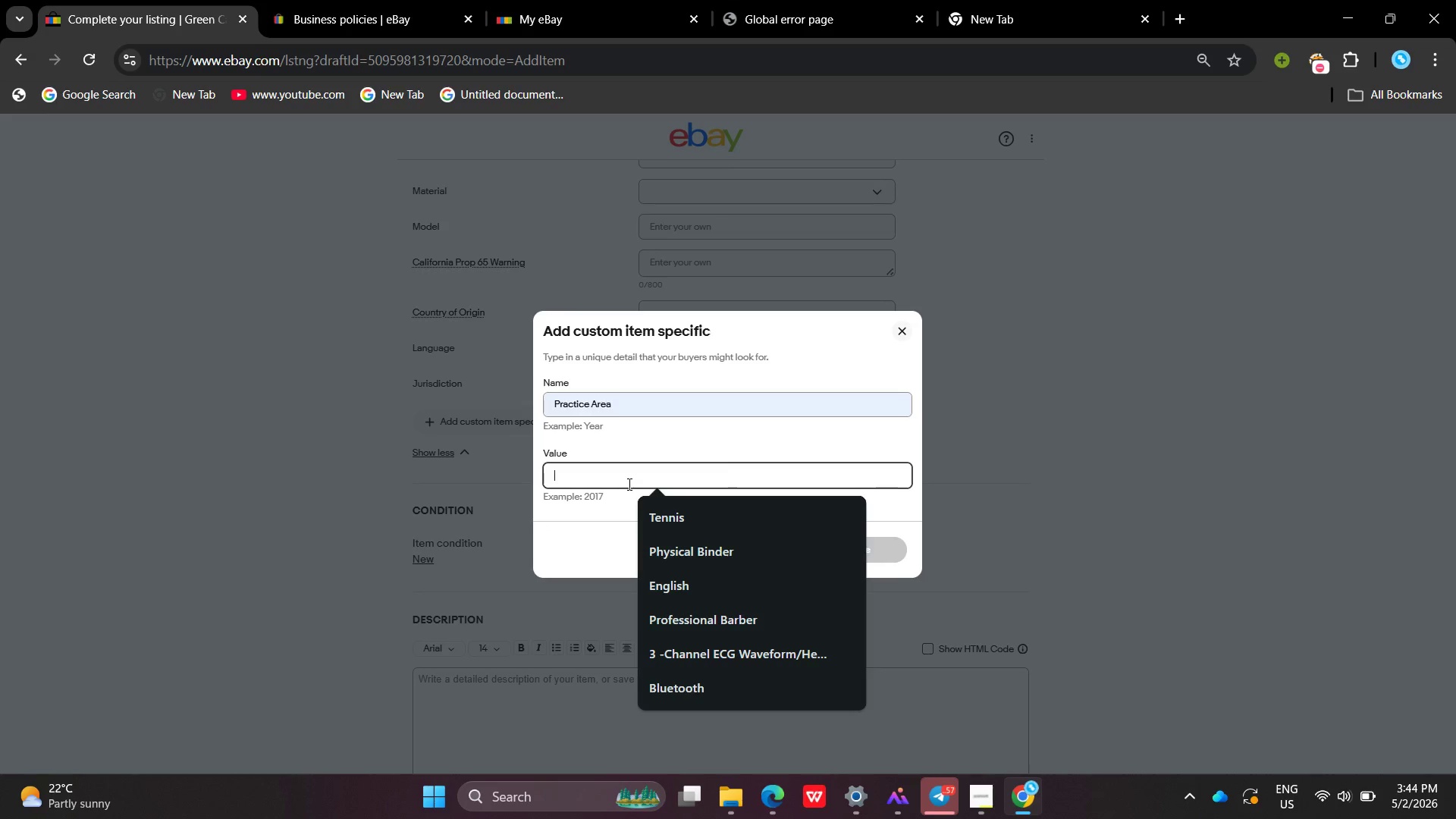 
type(im)
 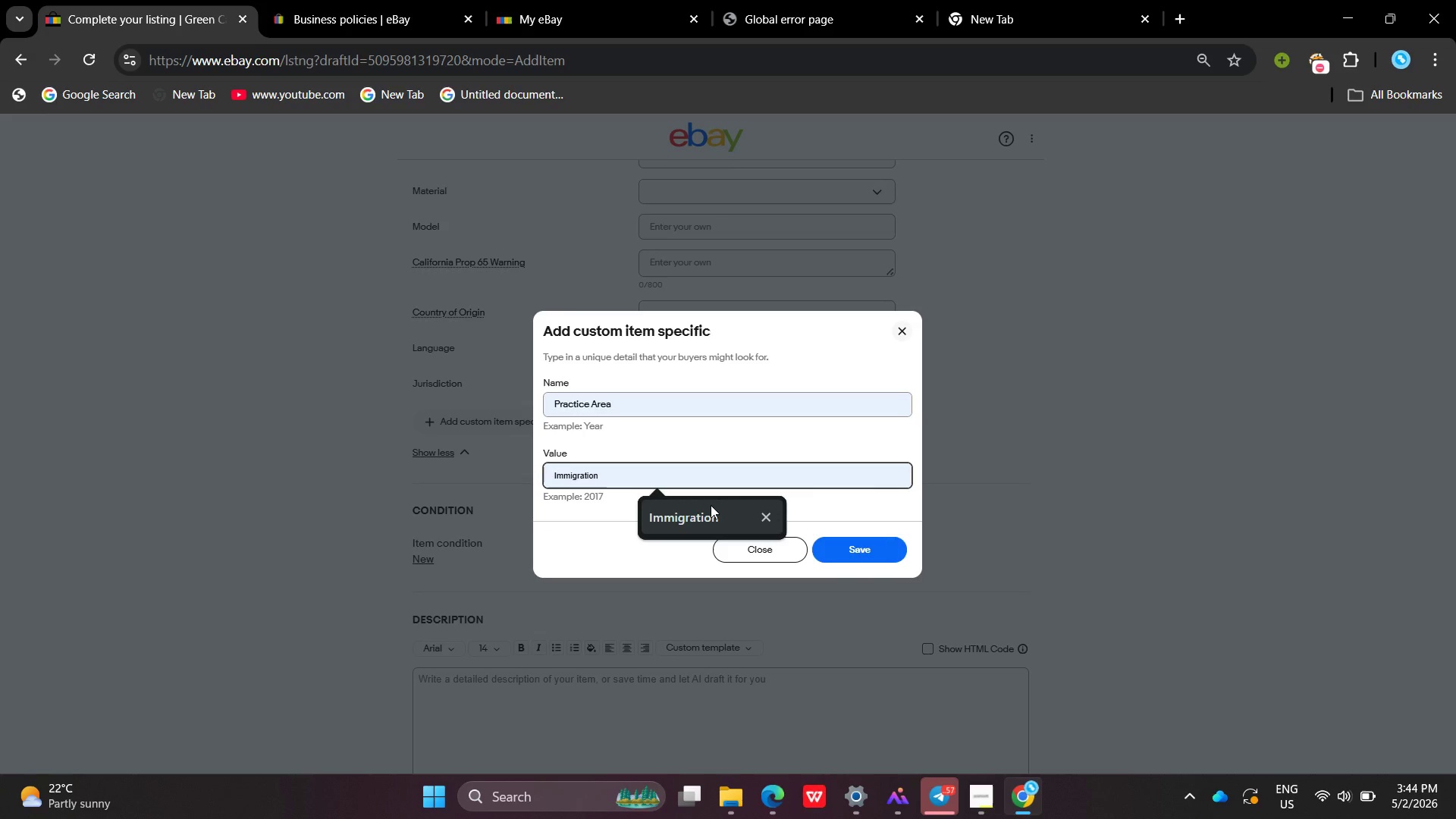 
left_click([711, 505])
 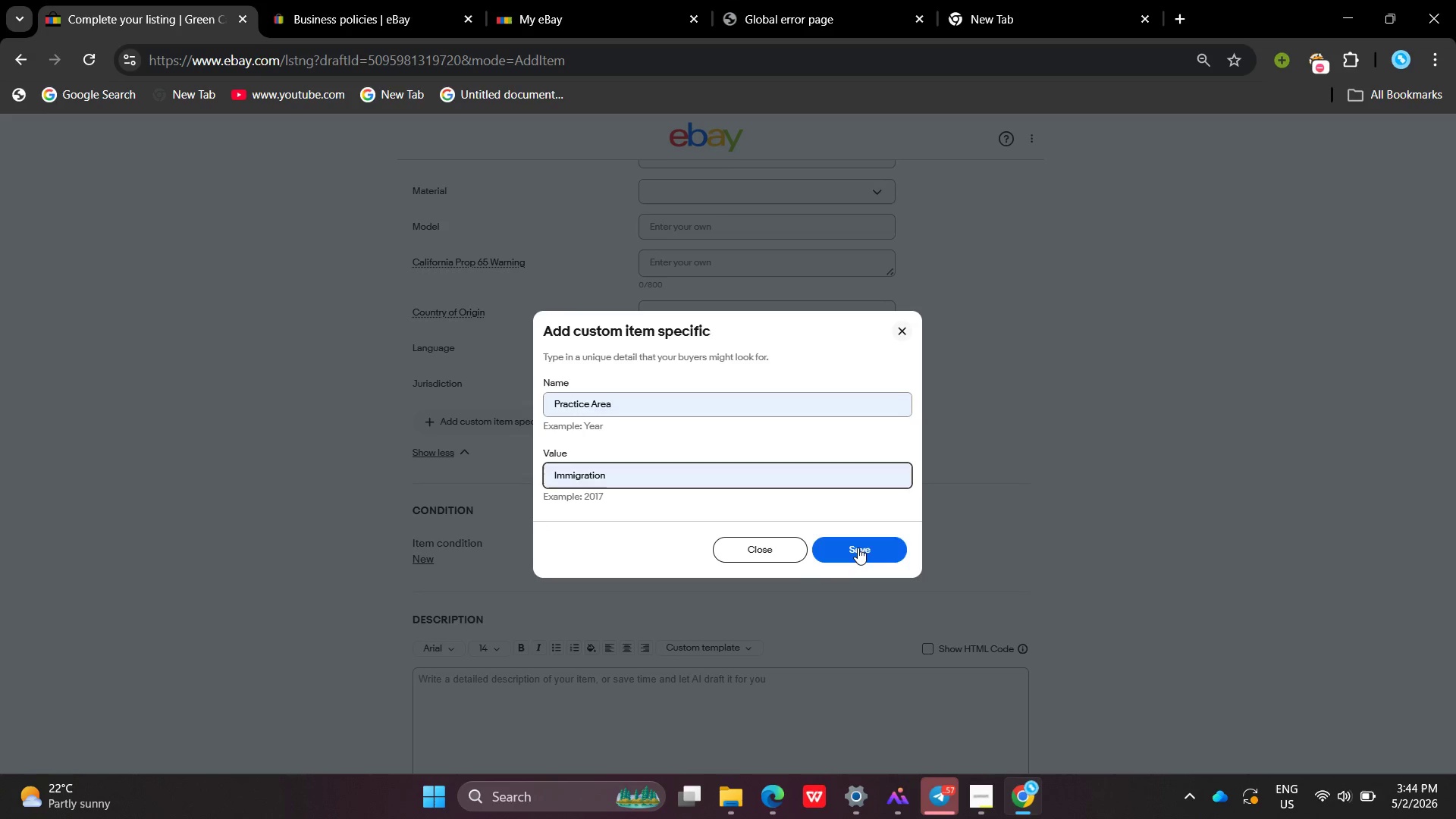 
left_click([858, 548])
 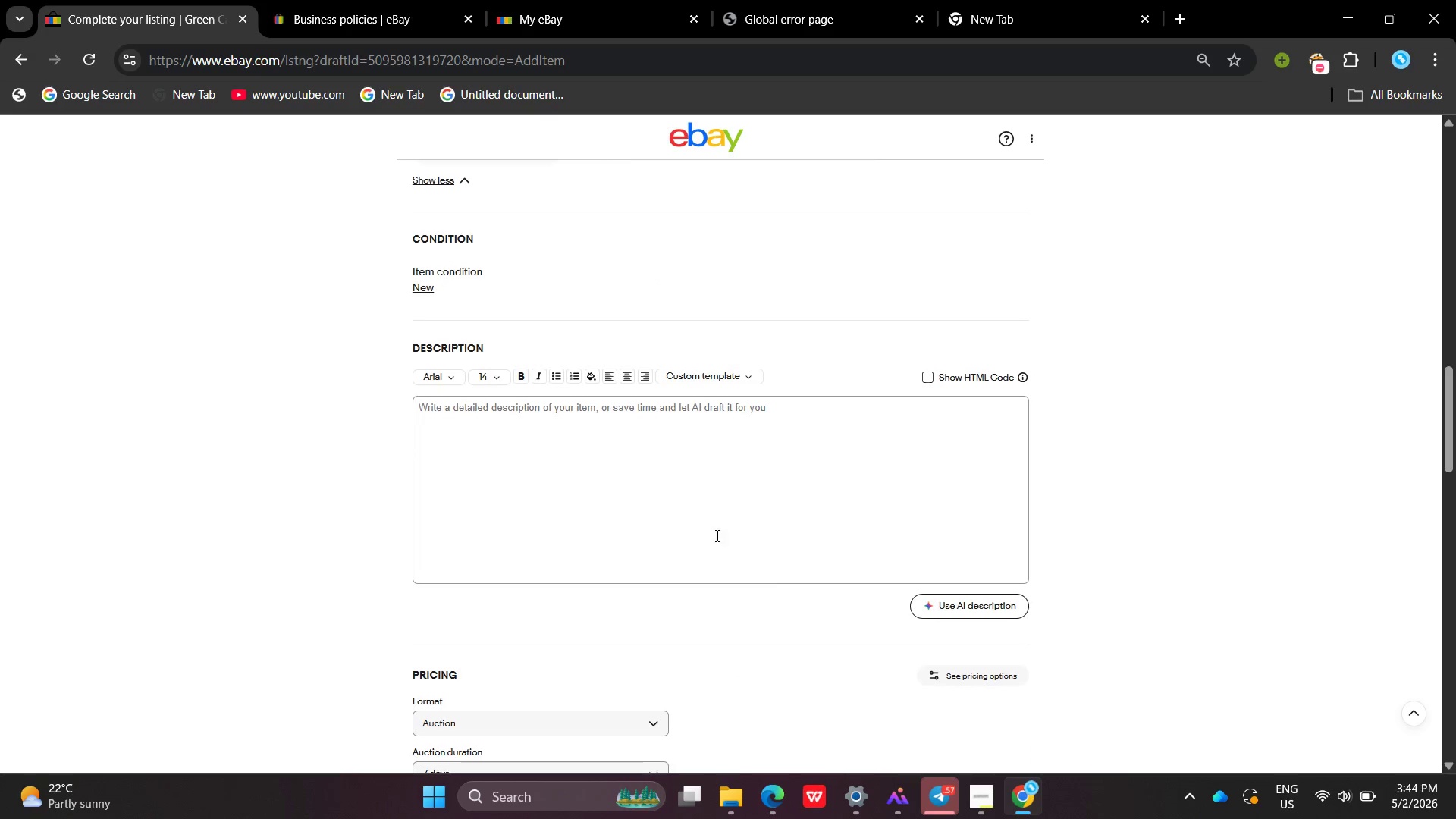 
left_click([686, 514])
 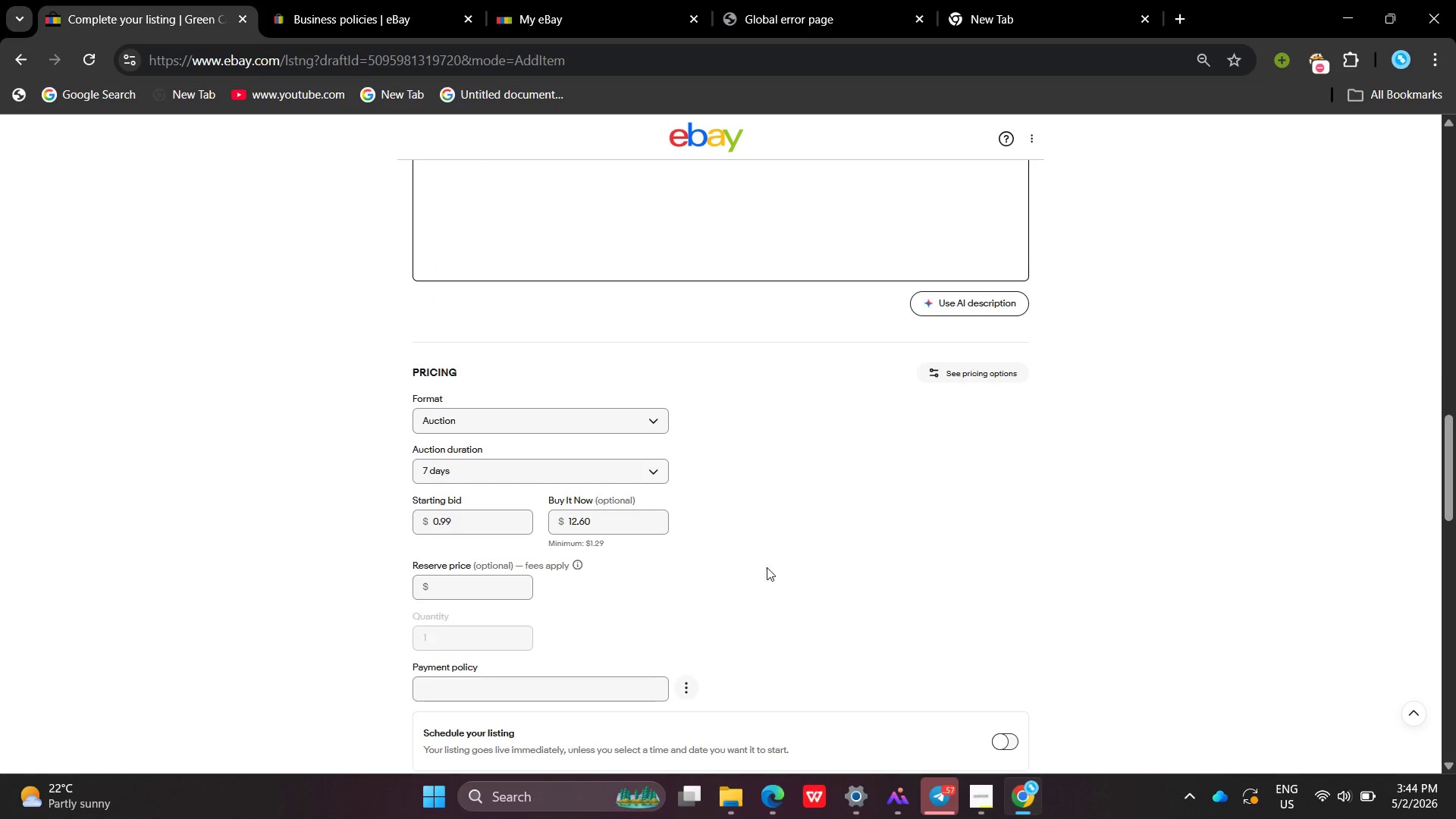 
left_click([526, 423])
 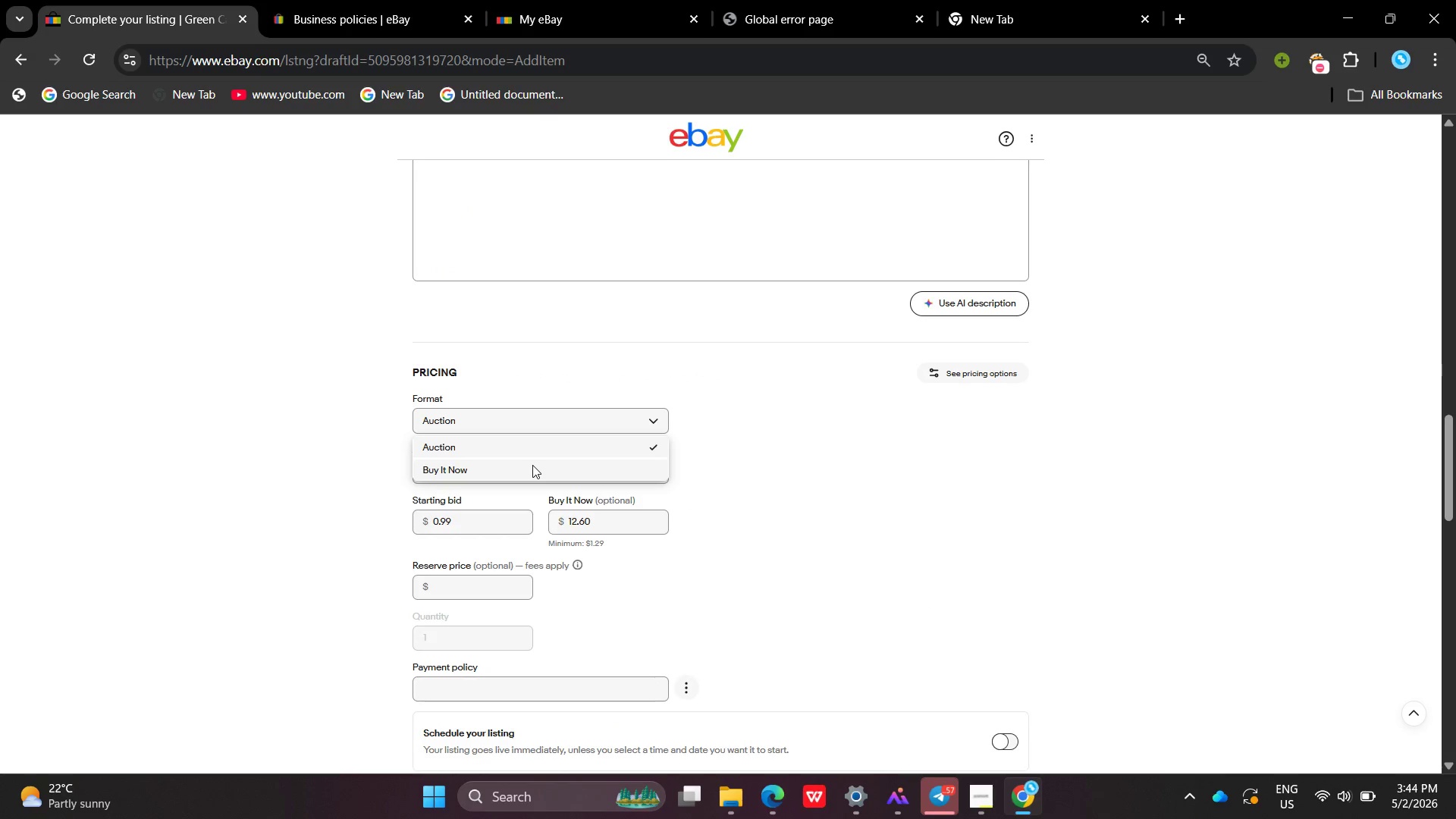 
left_click([532, 465])
 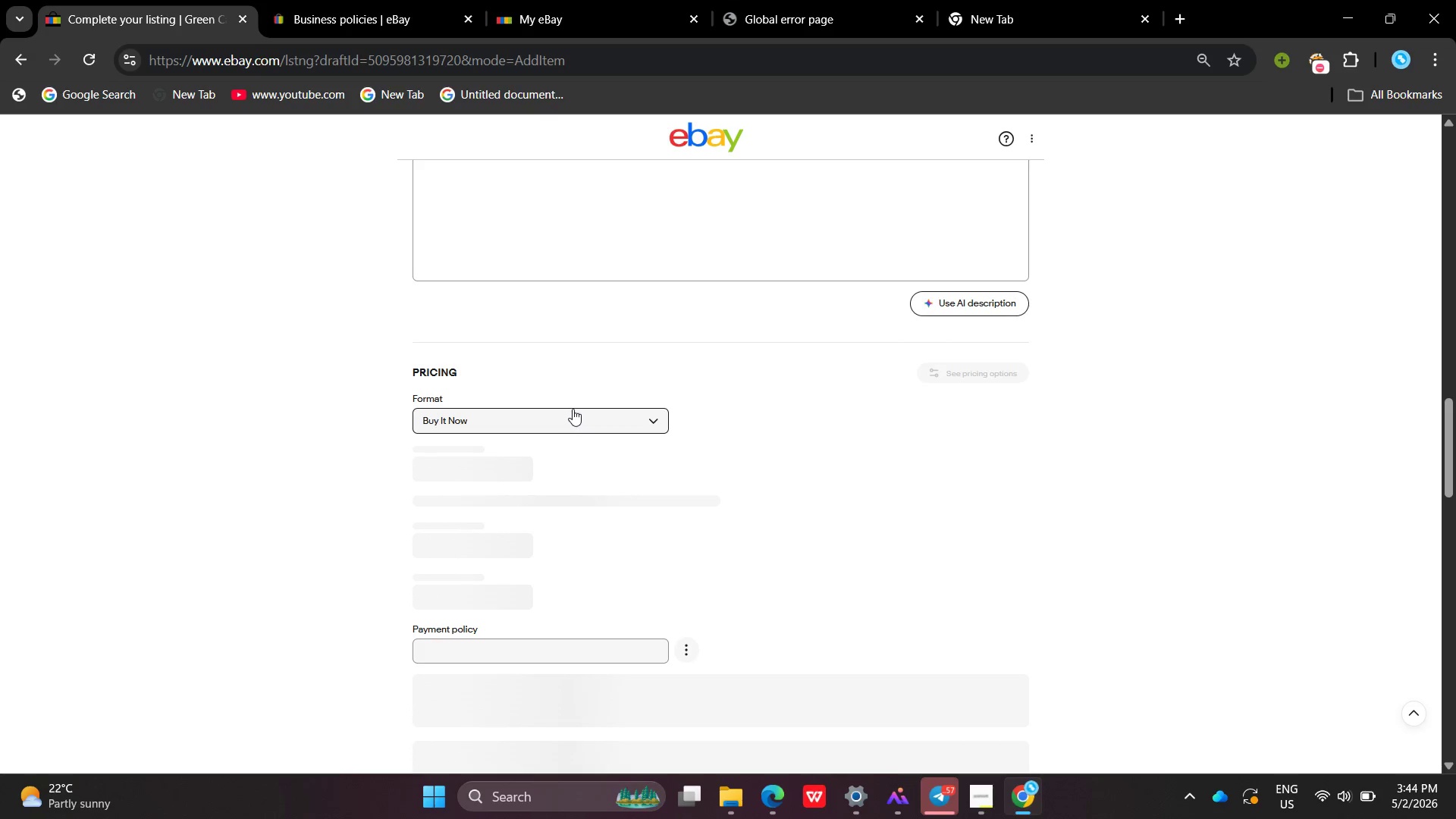 
wait(5.58)
 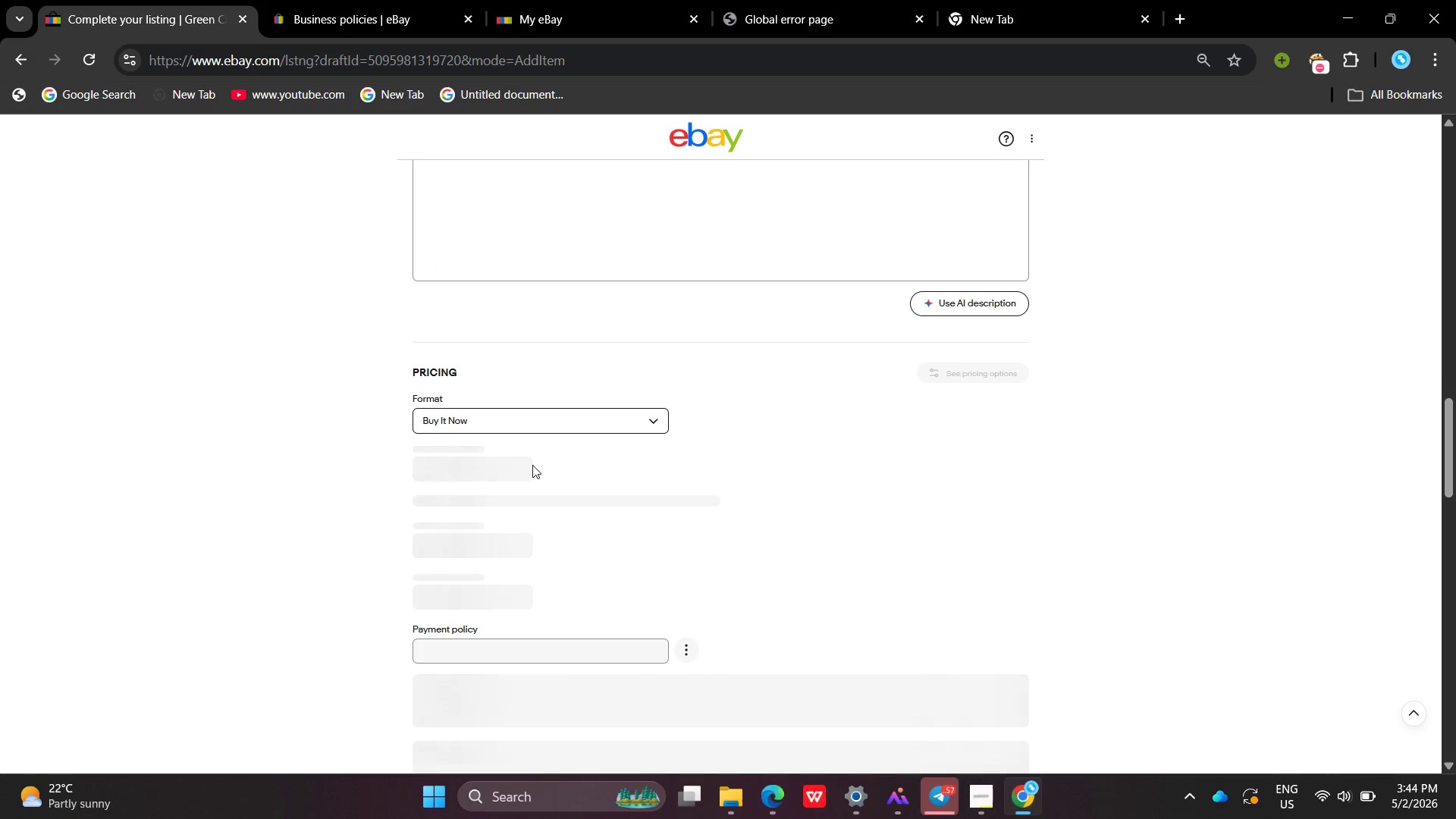 
left_click_drag(start_coordinate=[519, 475], to_coordinate=[441, 469])
 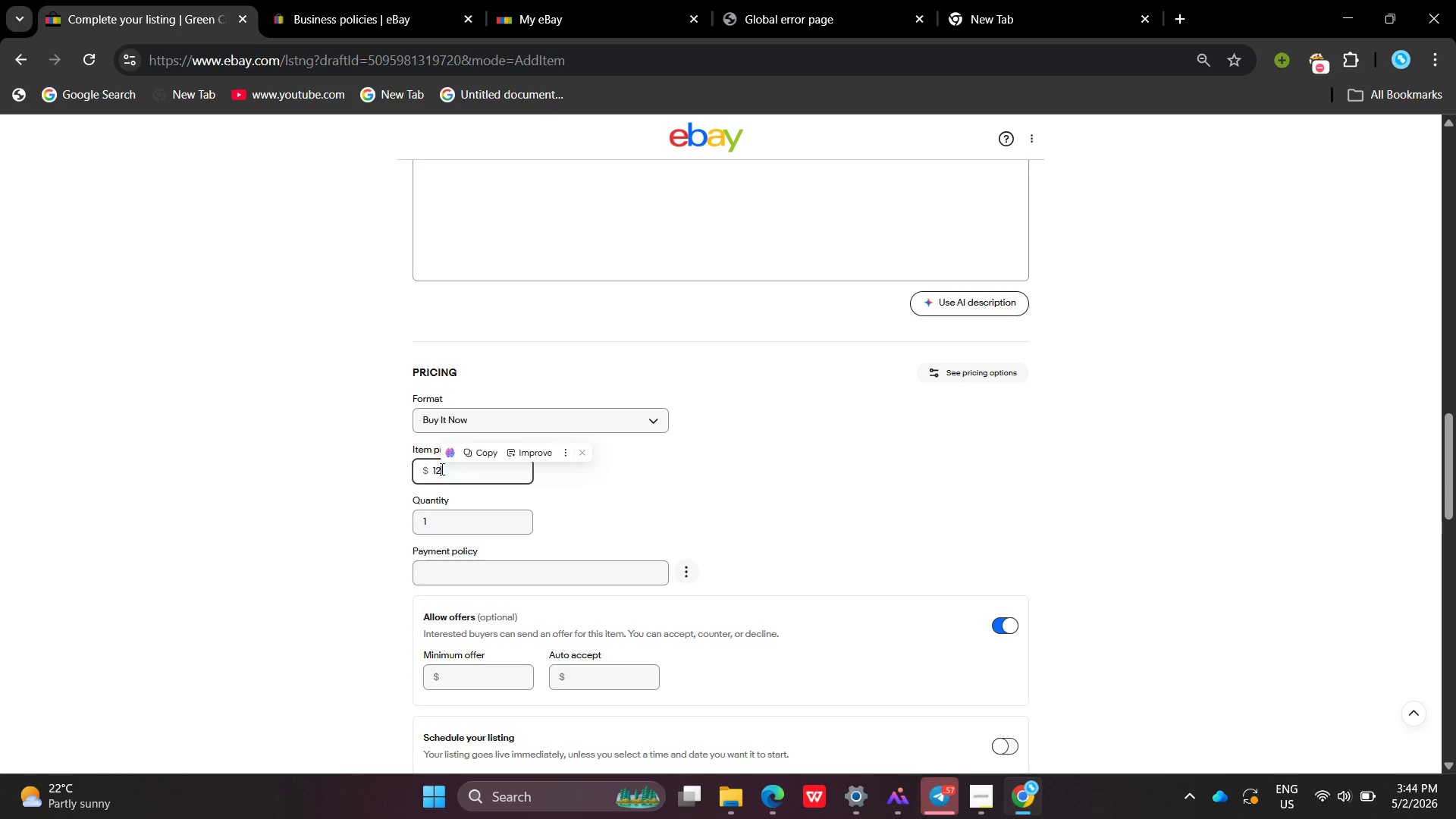 
key(Backspace)
 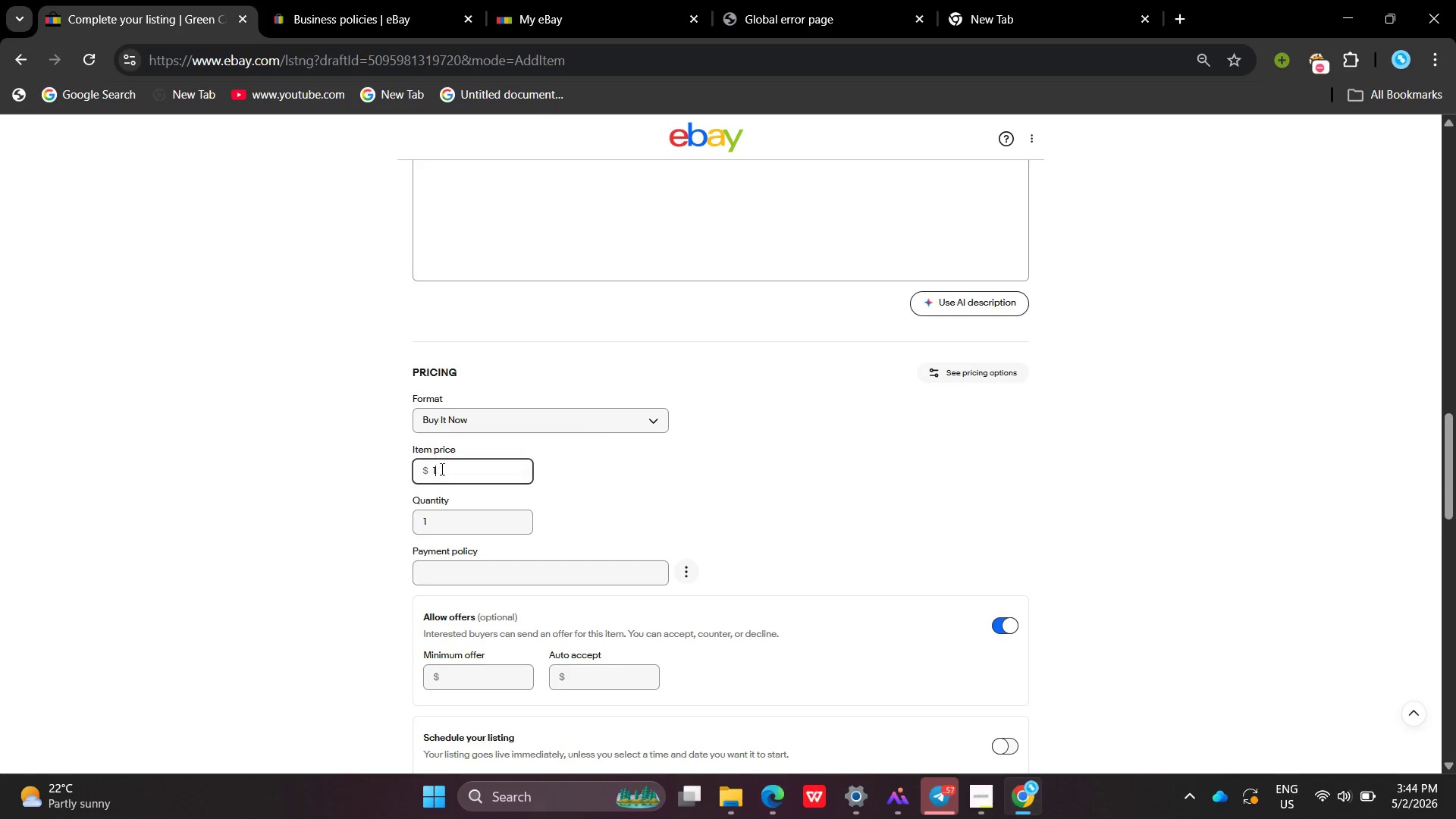 
key(Backspace)
 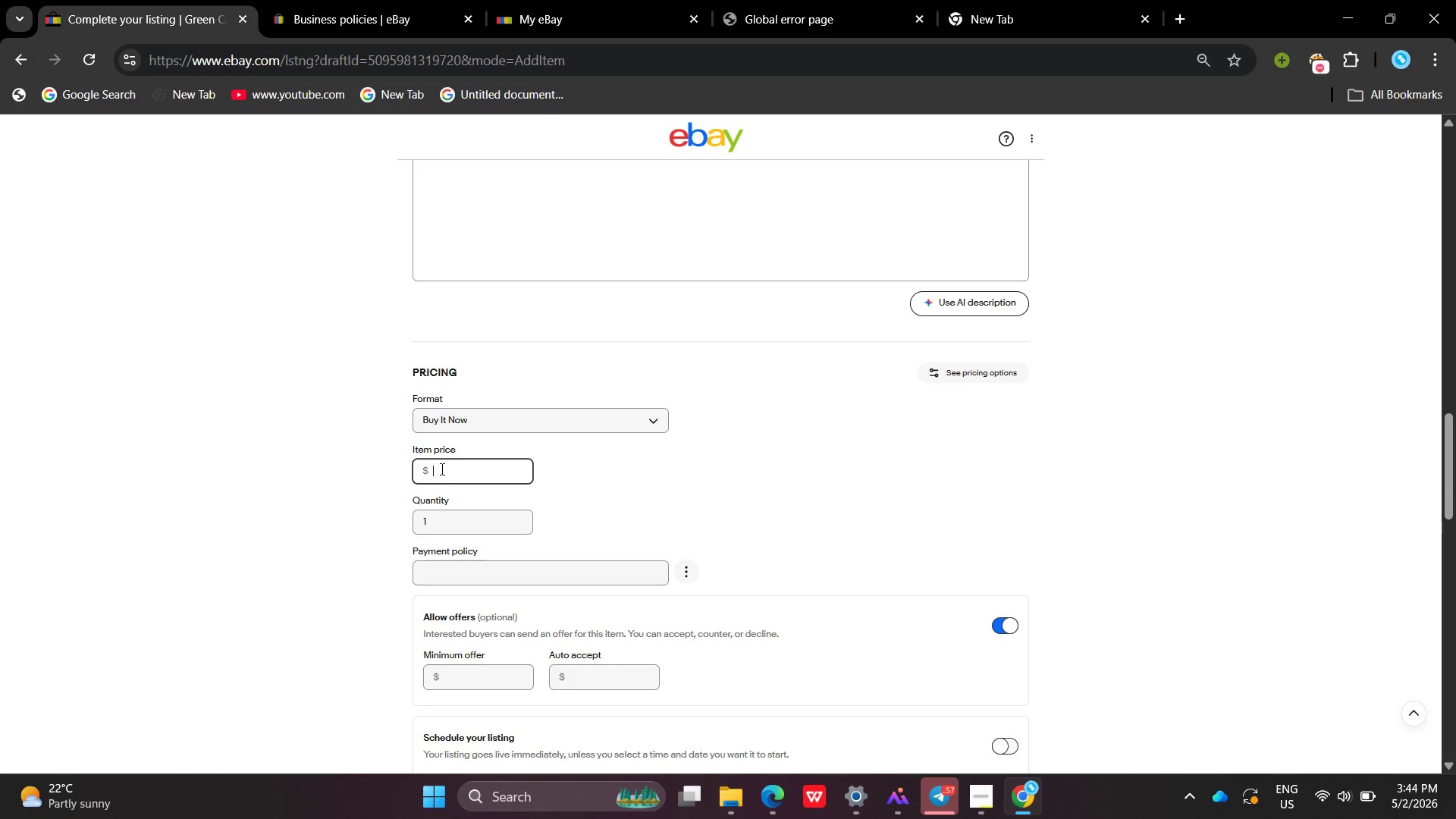 
key(Backspace)
 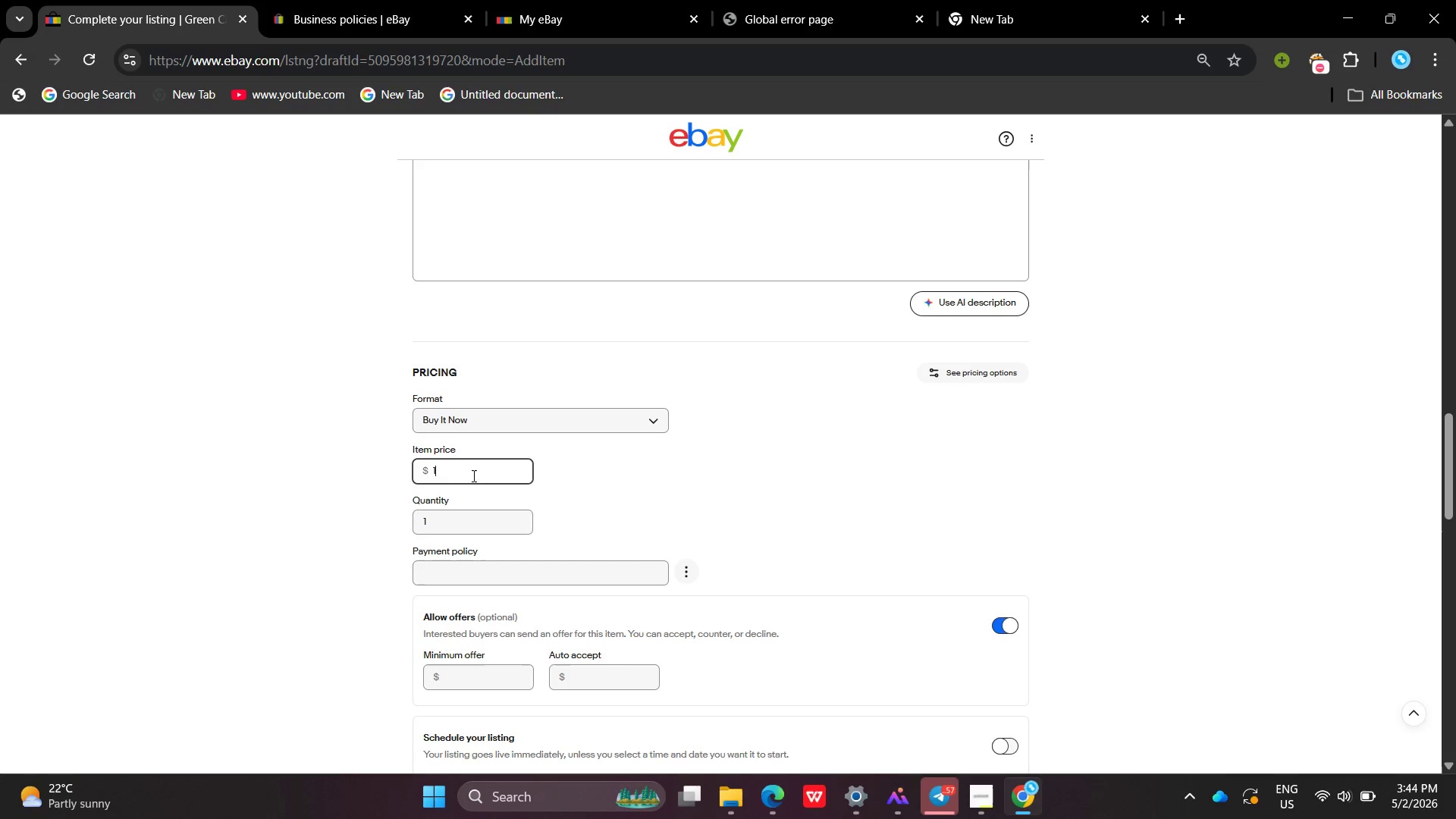 
type(149.50)
 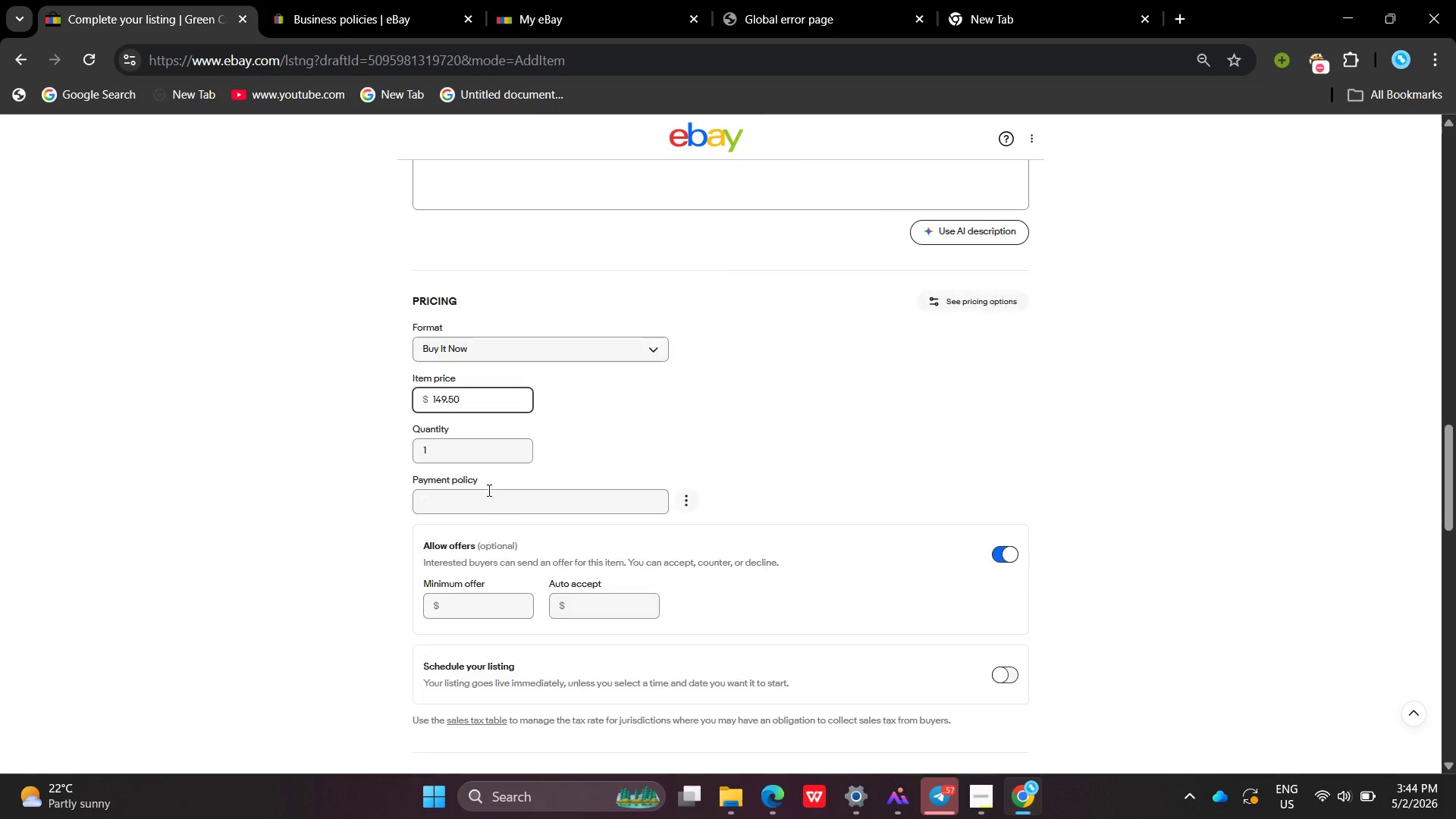 
left_click([488, 490])
 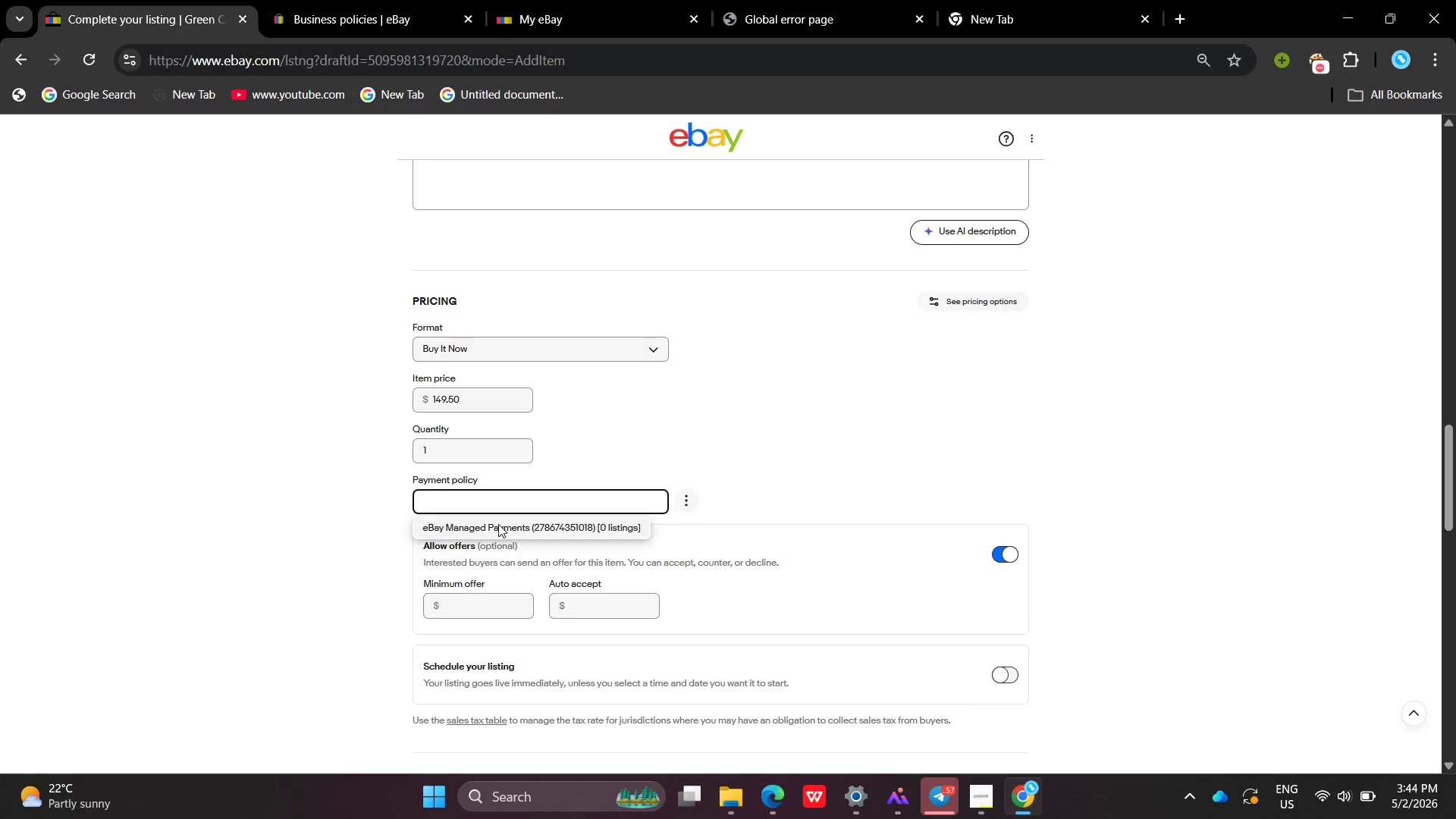 
left_click([498, 524])